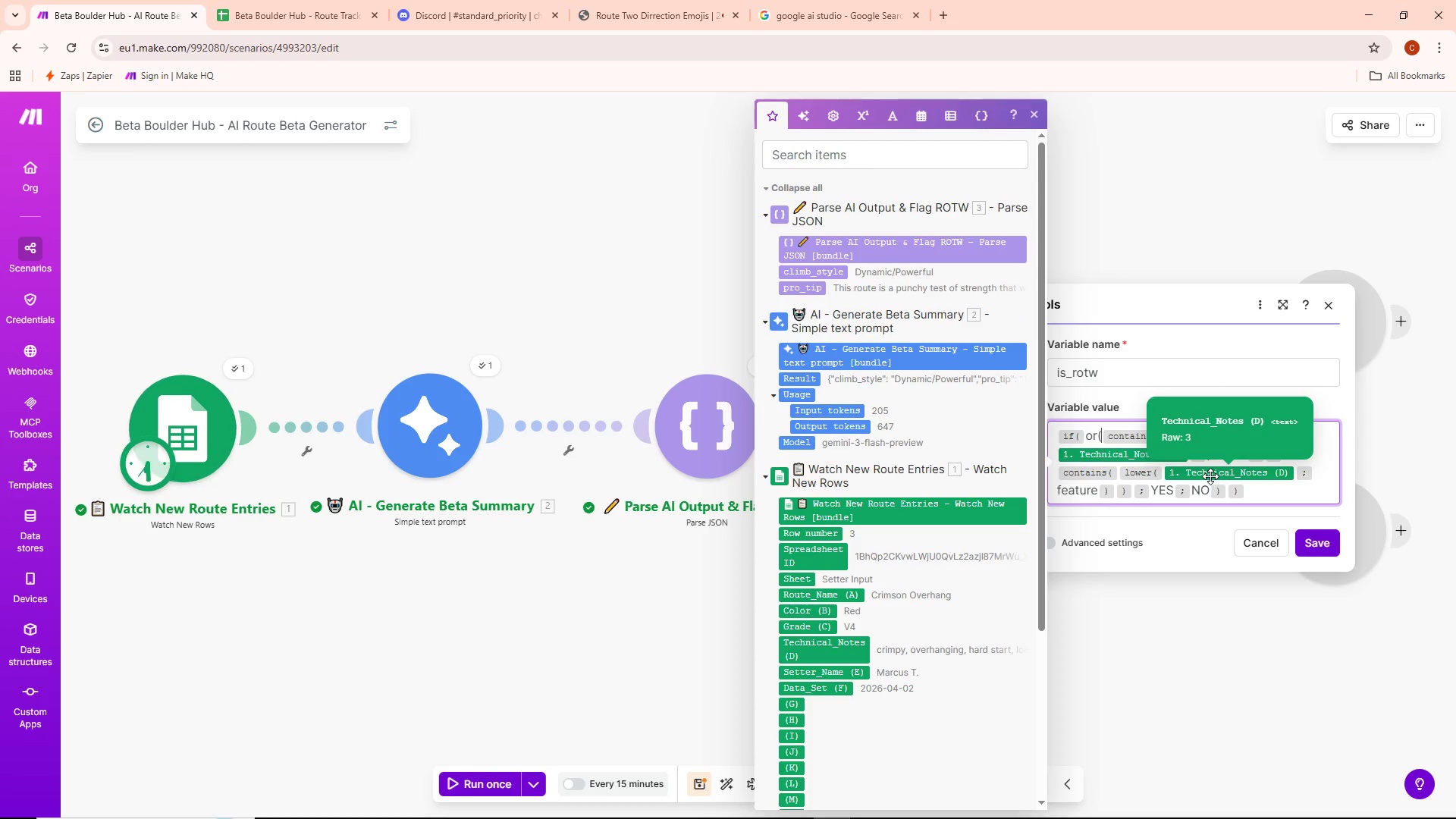 
key(Shift+0)
 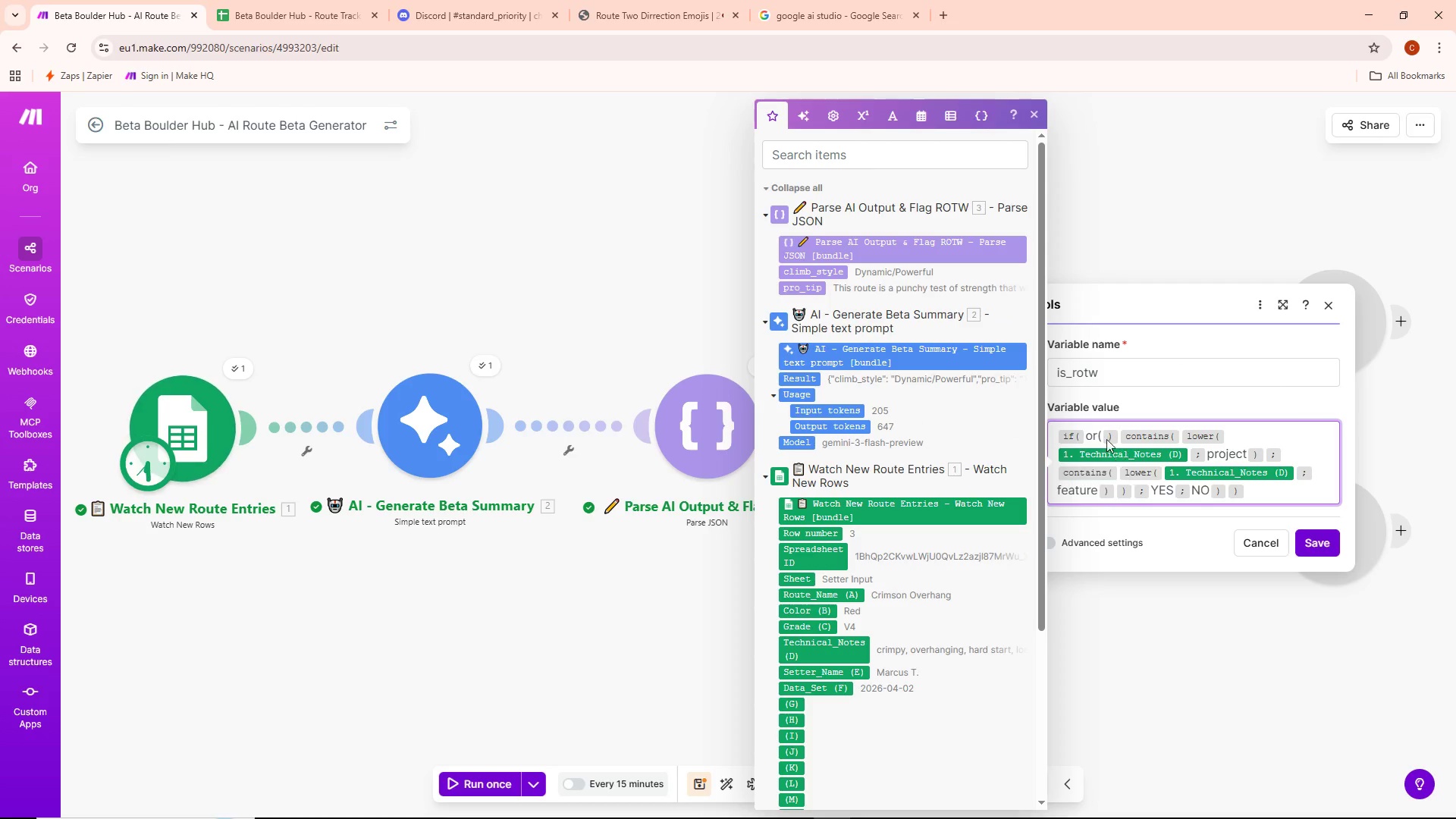 
left_click([1100, 432])
 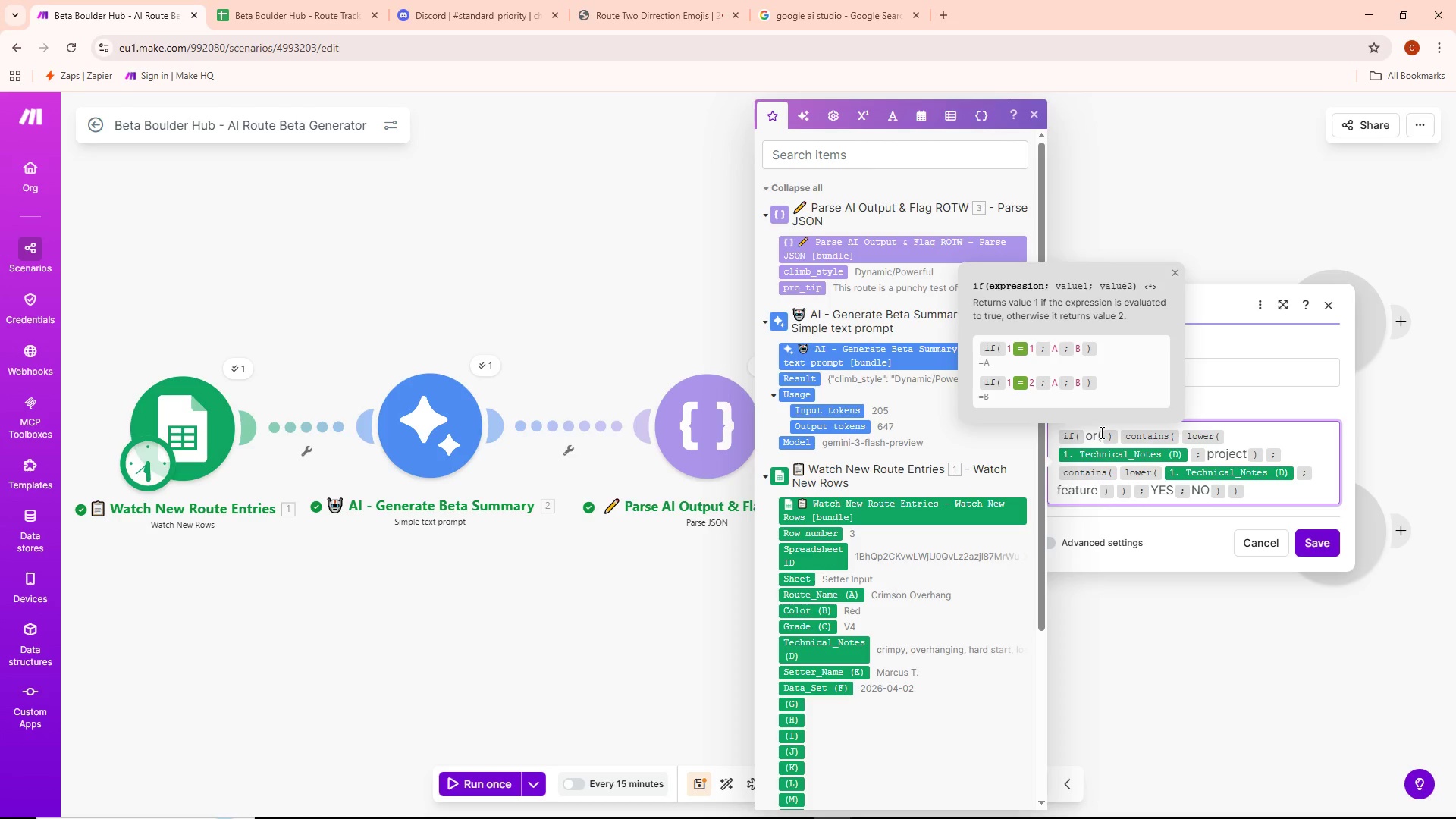 
key(Backspace)
 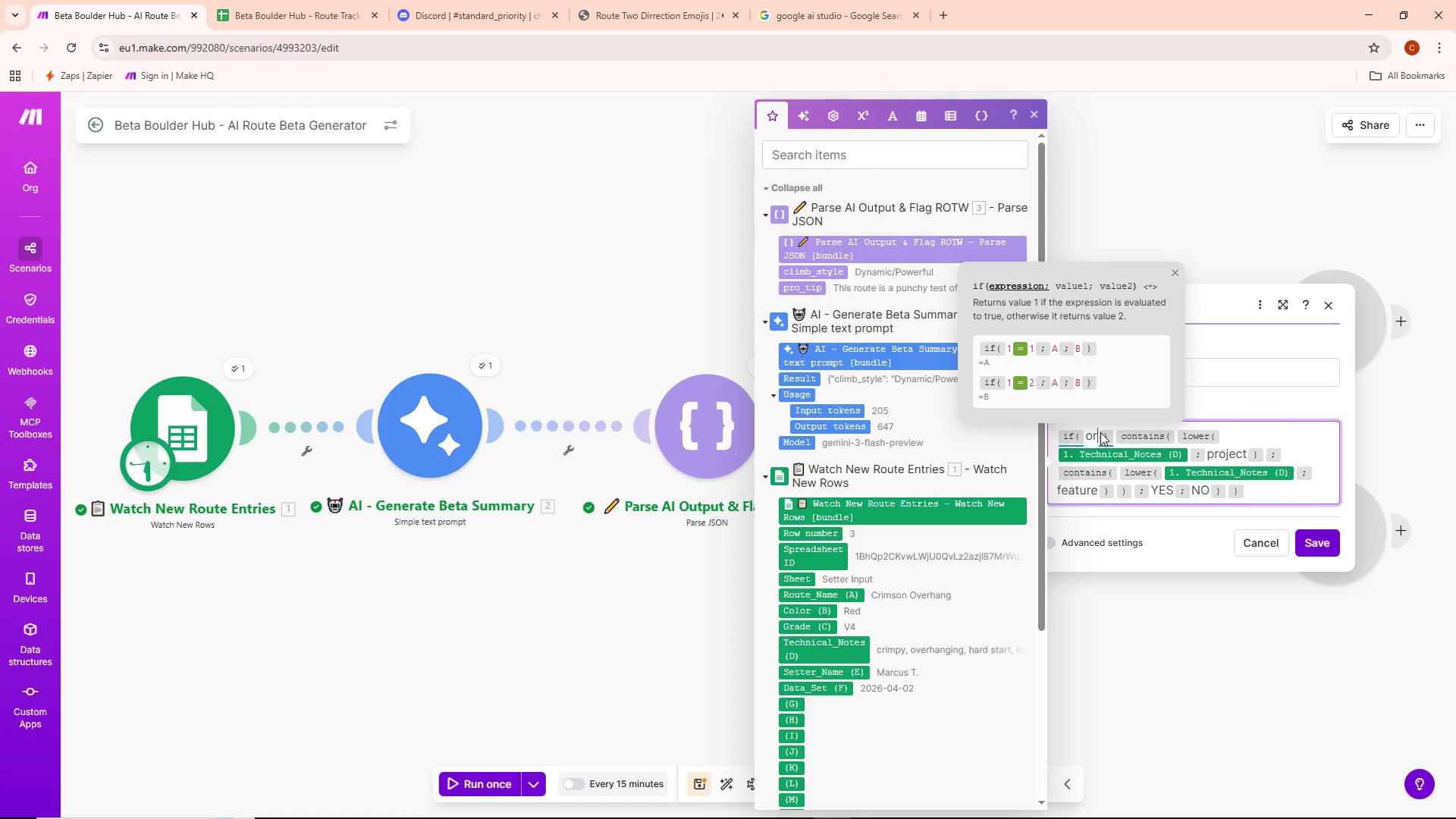 
wait(9.38)
 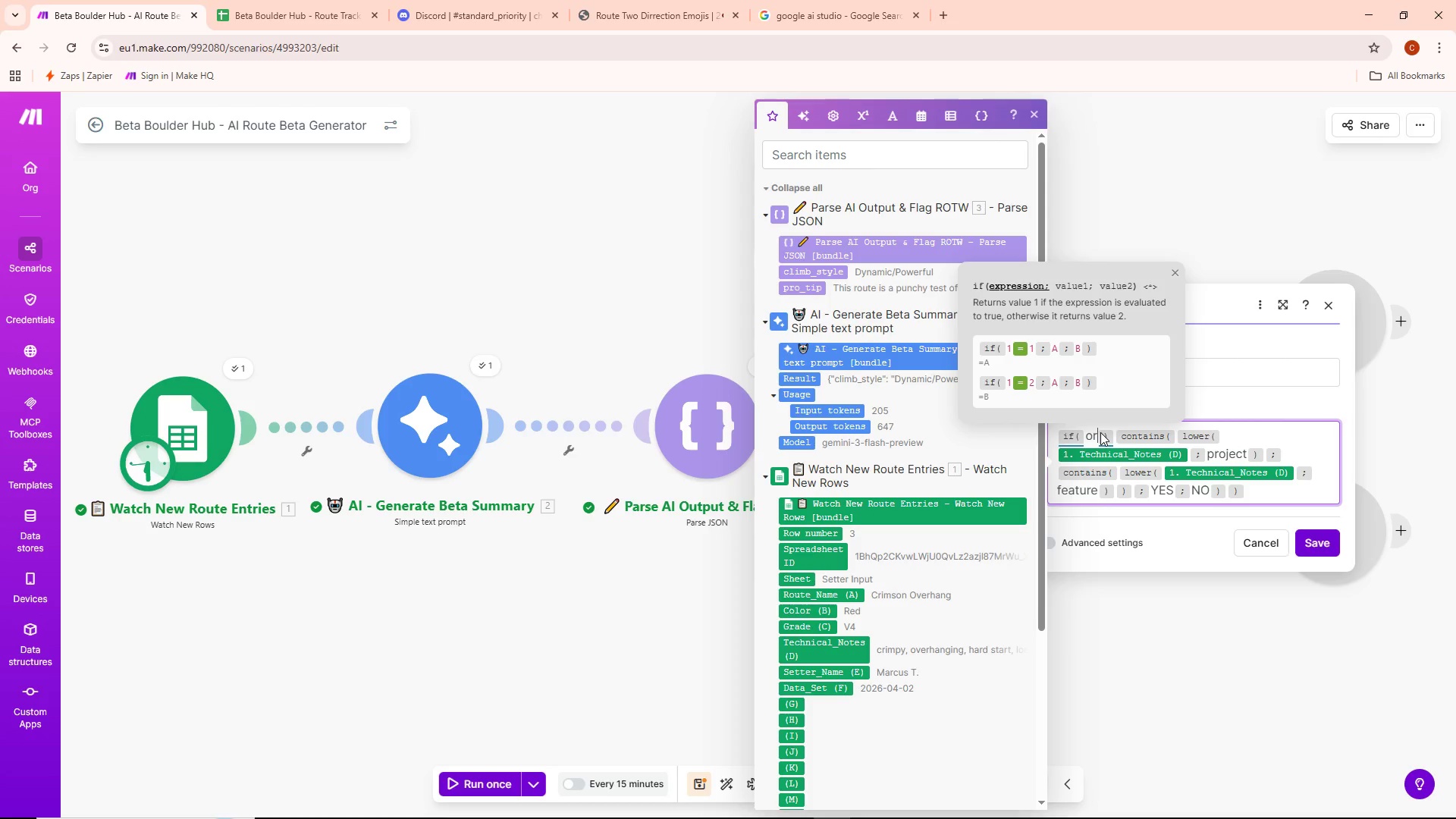 
left_click([1110, 435])
 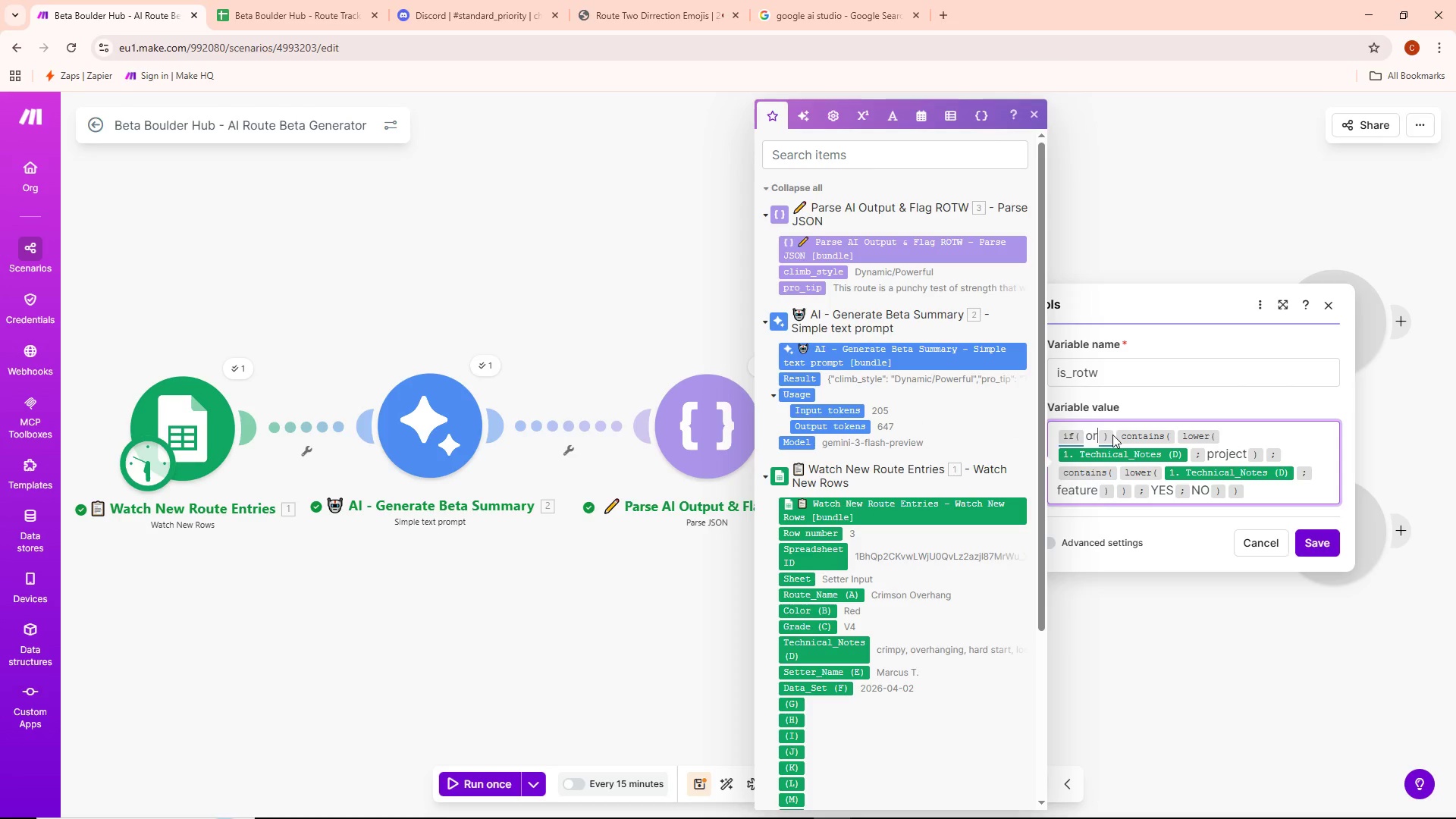 
left_click([1112, 435])
 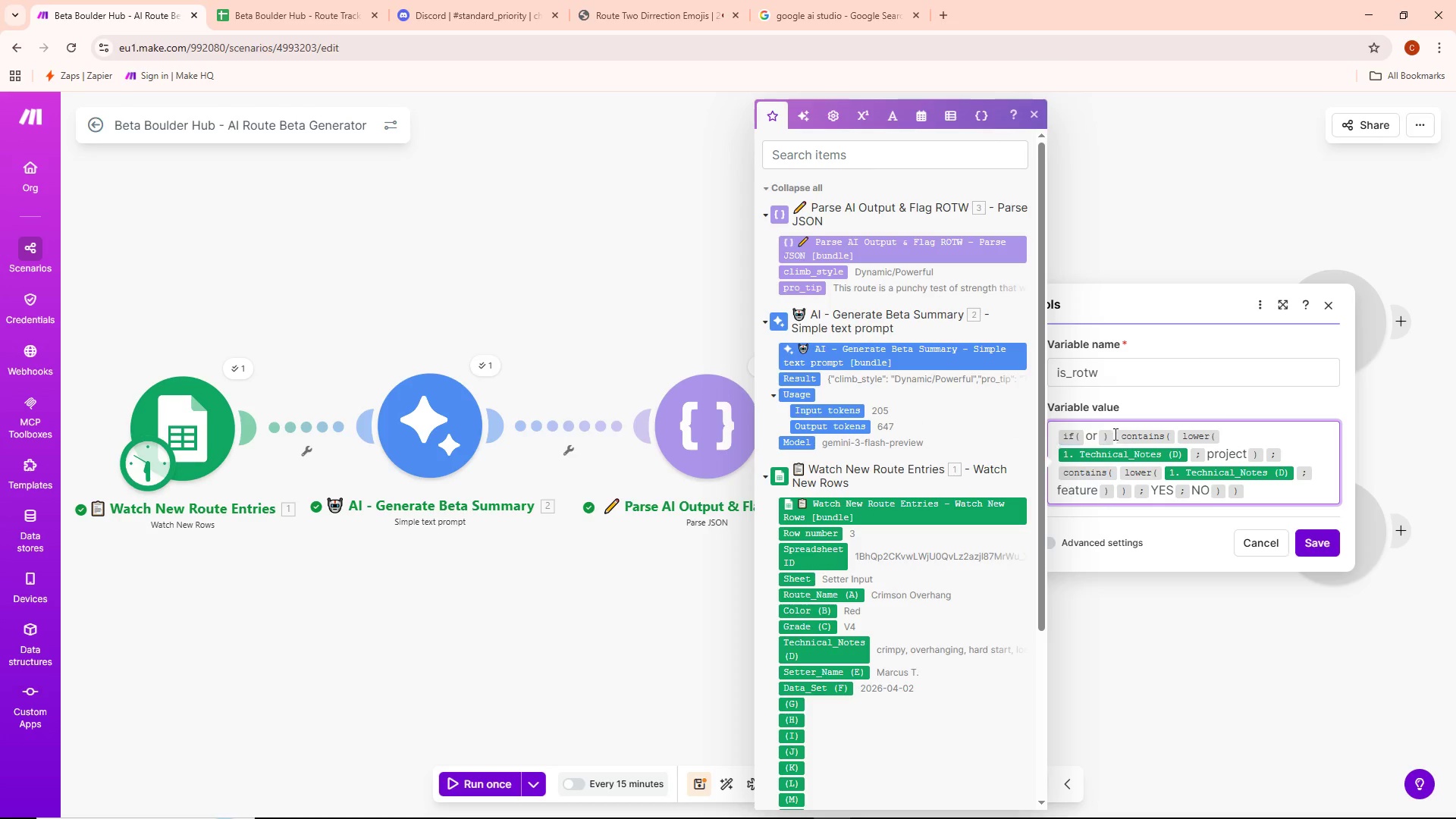 
triple_click([1115, 434])
 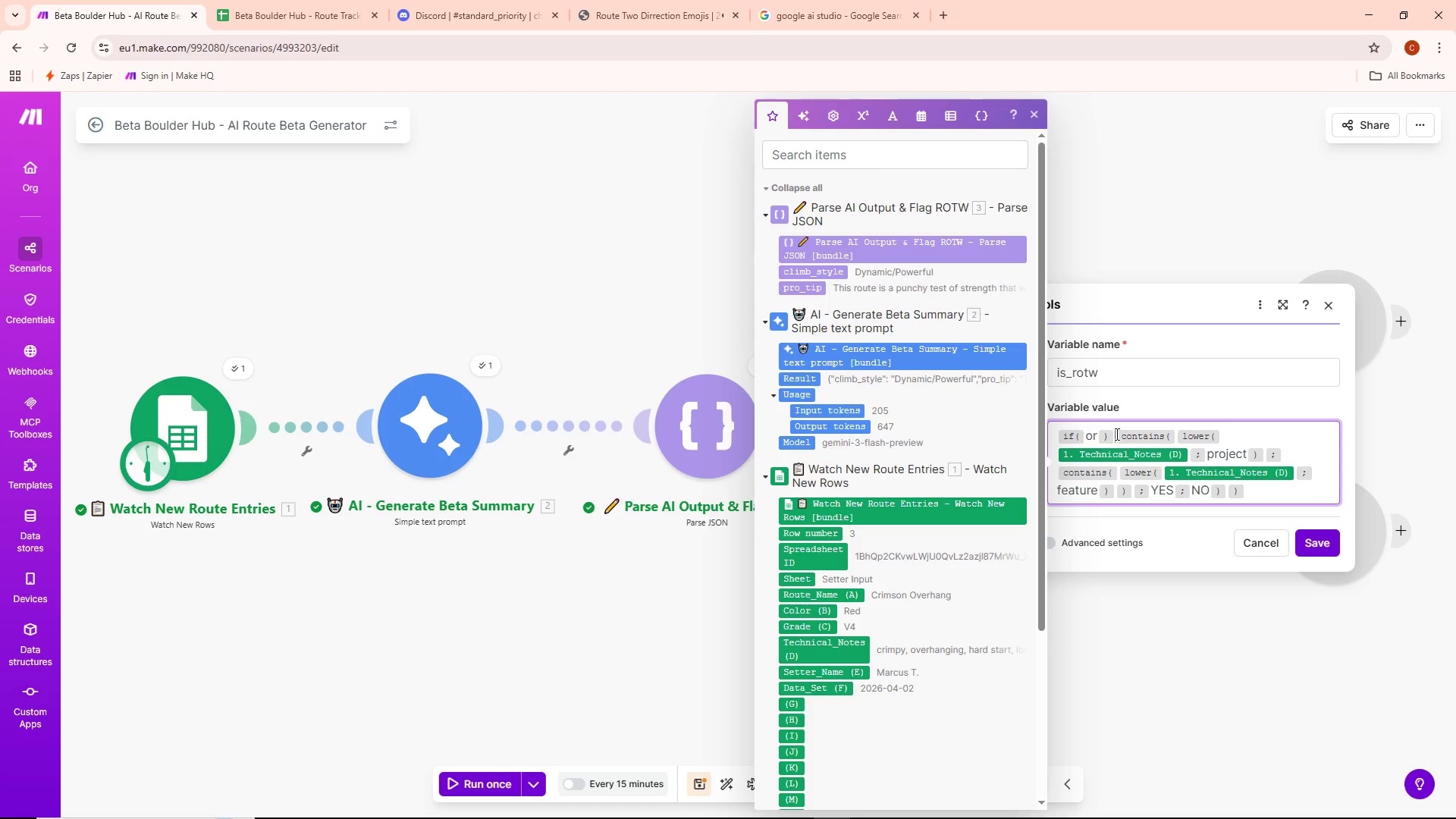 
wait(13.61)
 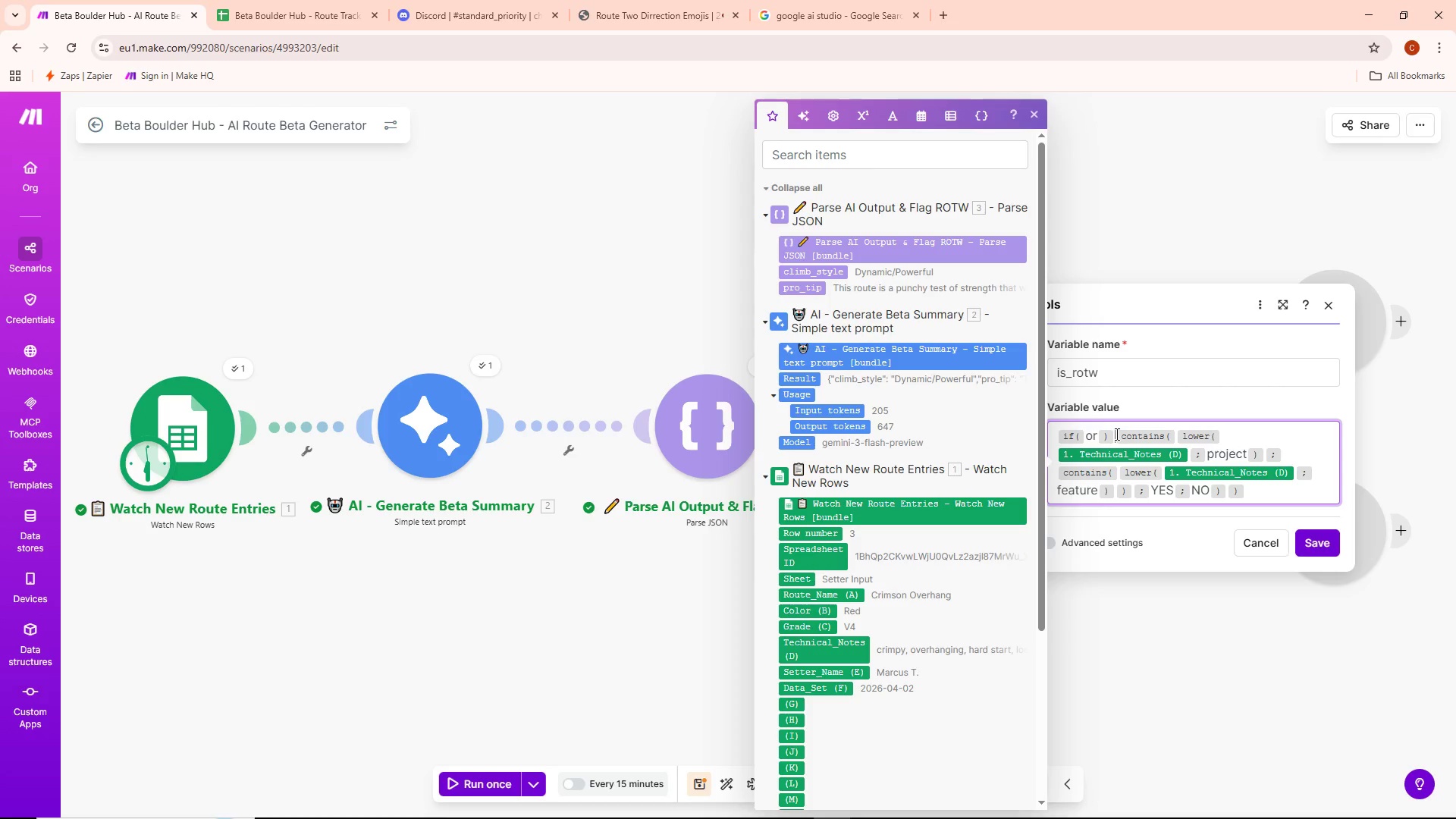 
key(Backspace)
 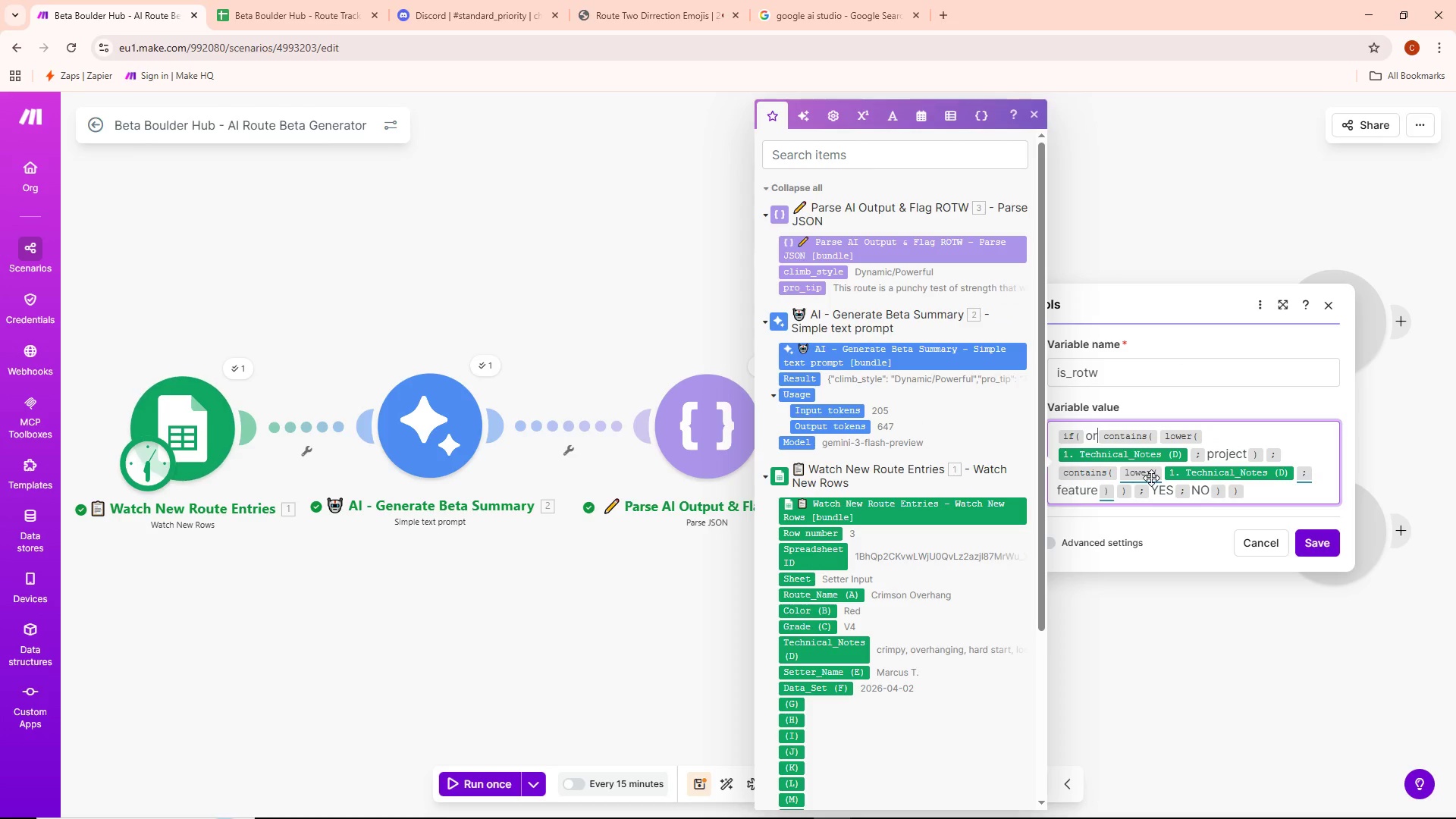 
key(Backspace)
 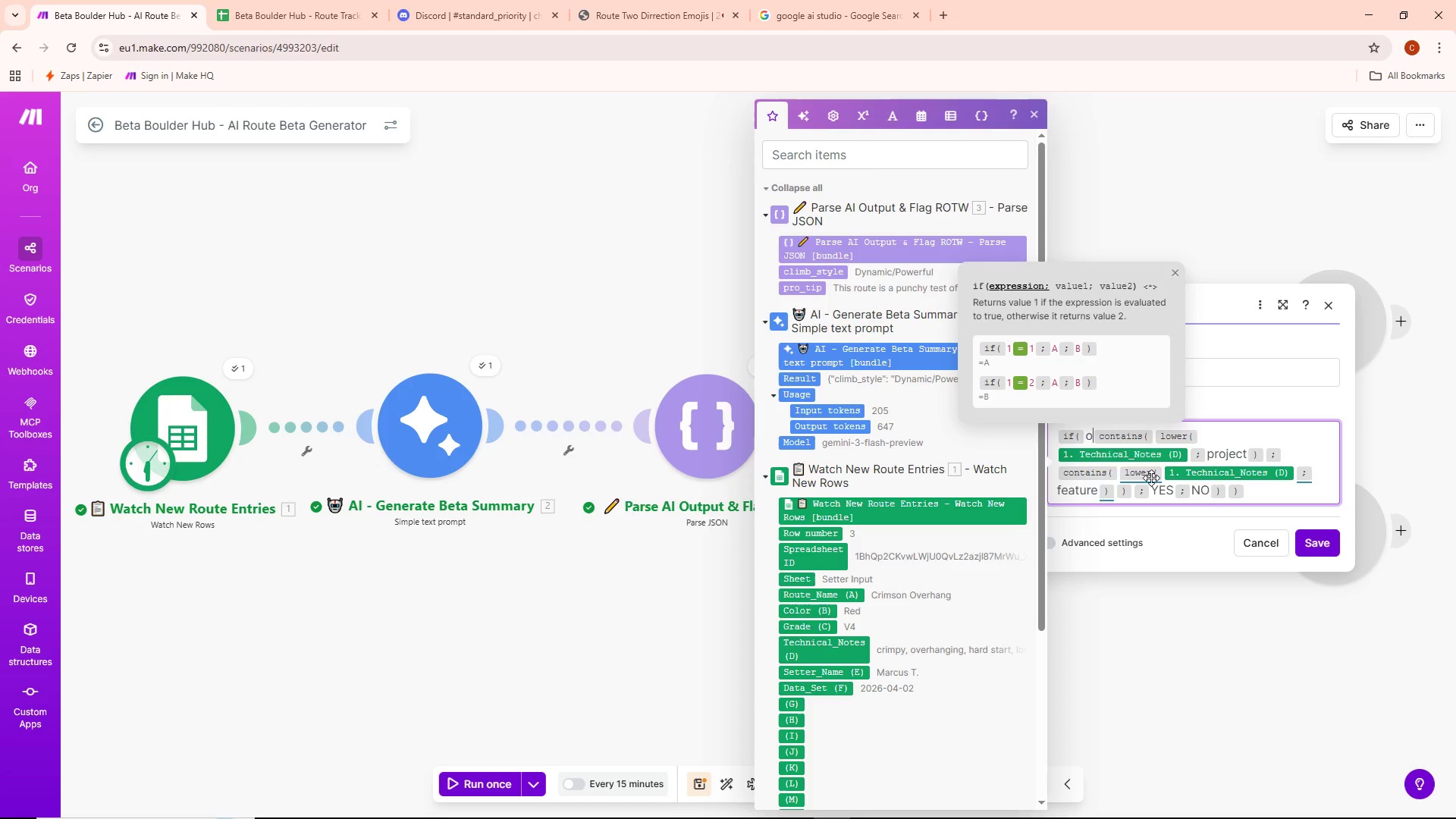 
key(Backspace)
 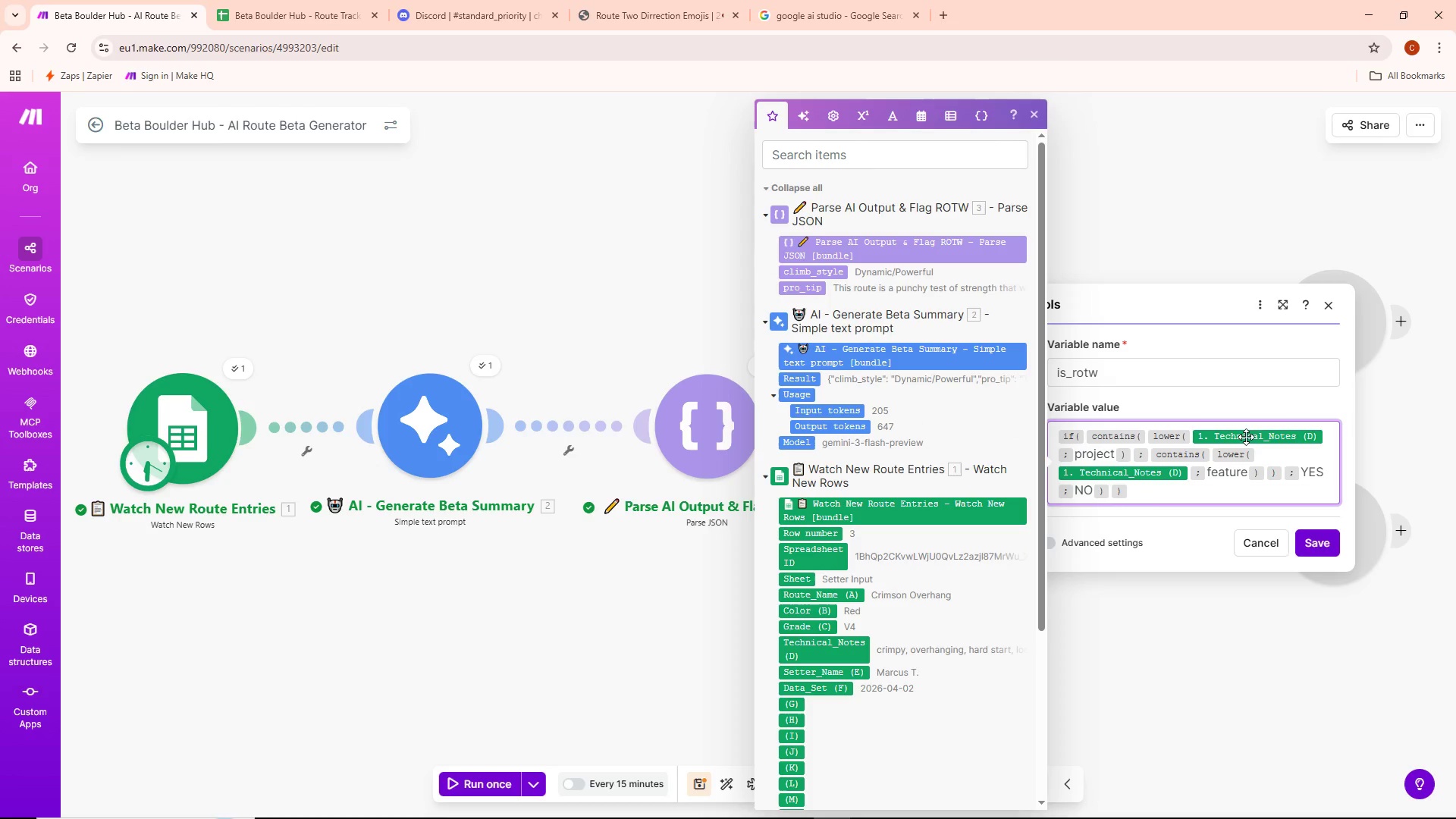 
wait(18.72)
 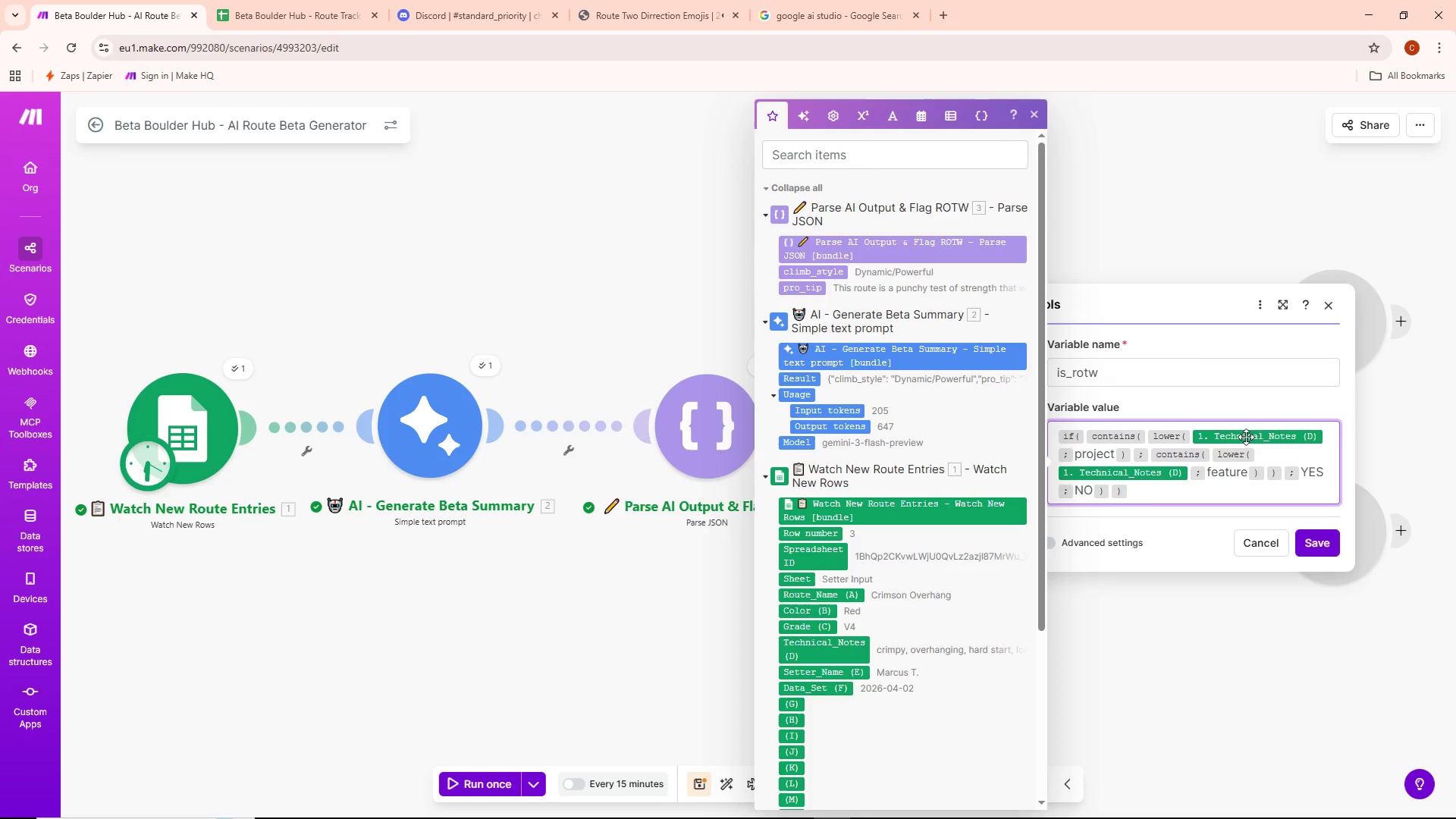 
mouse_move([1229, 438])
 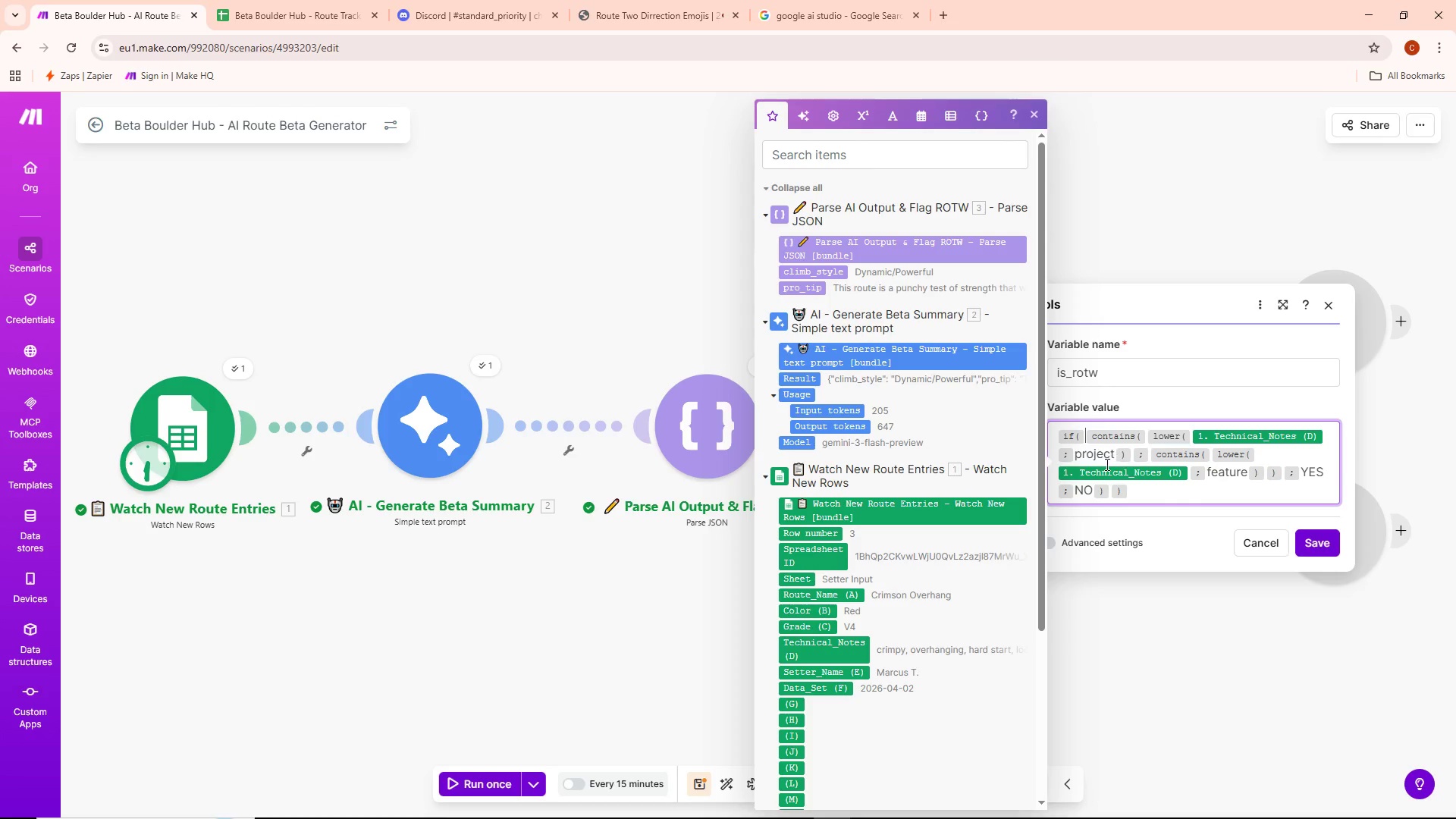 
wait(6.13)
 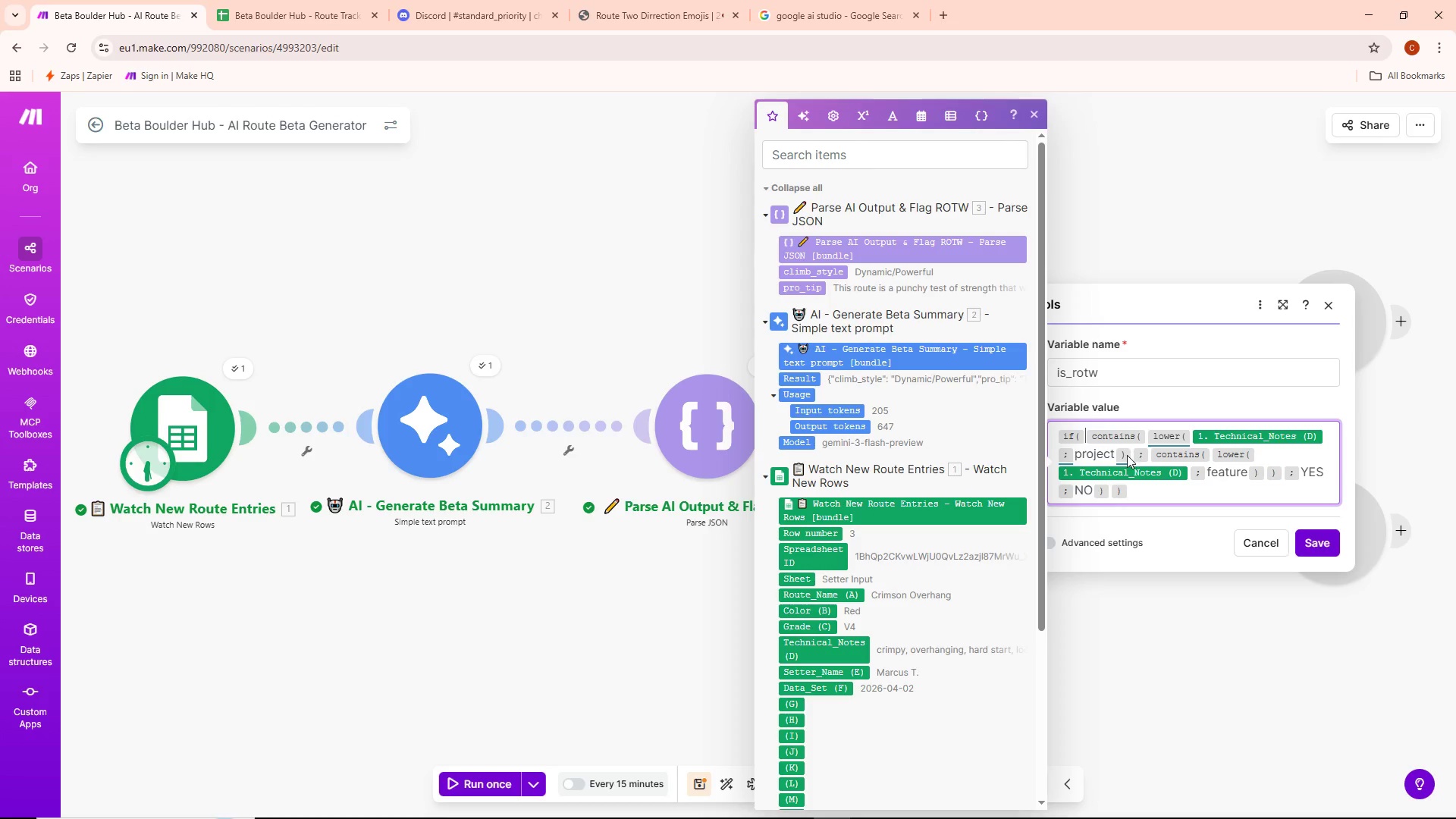 
mouse_move([1152, 455])
 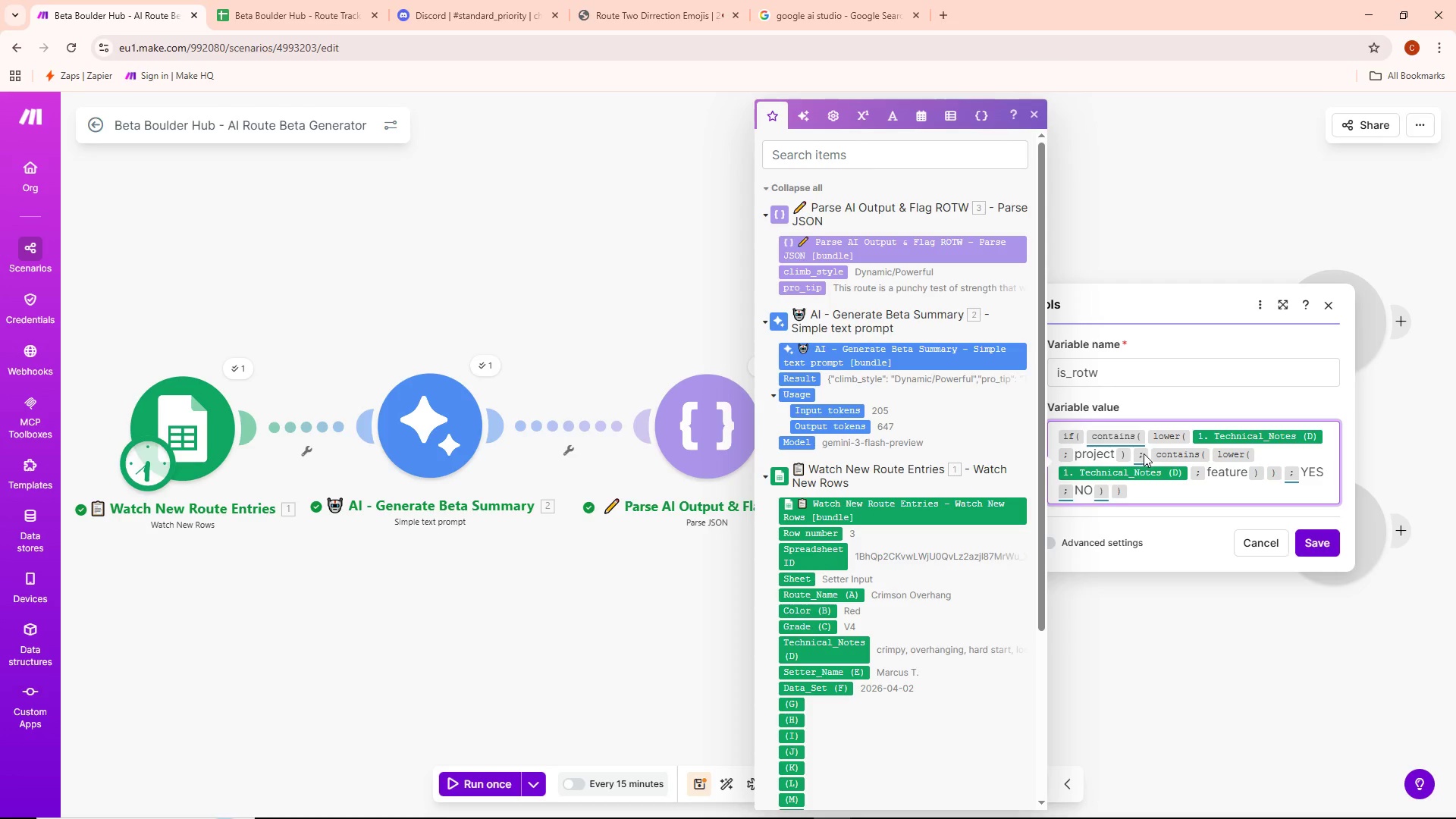 
left_click([1153, 456])
 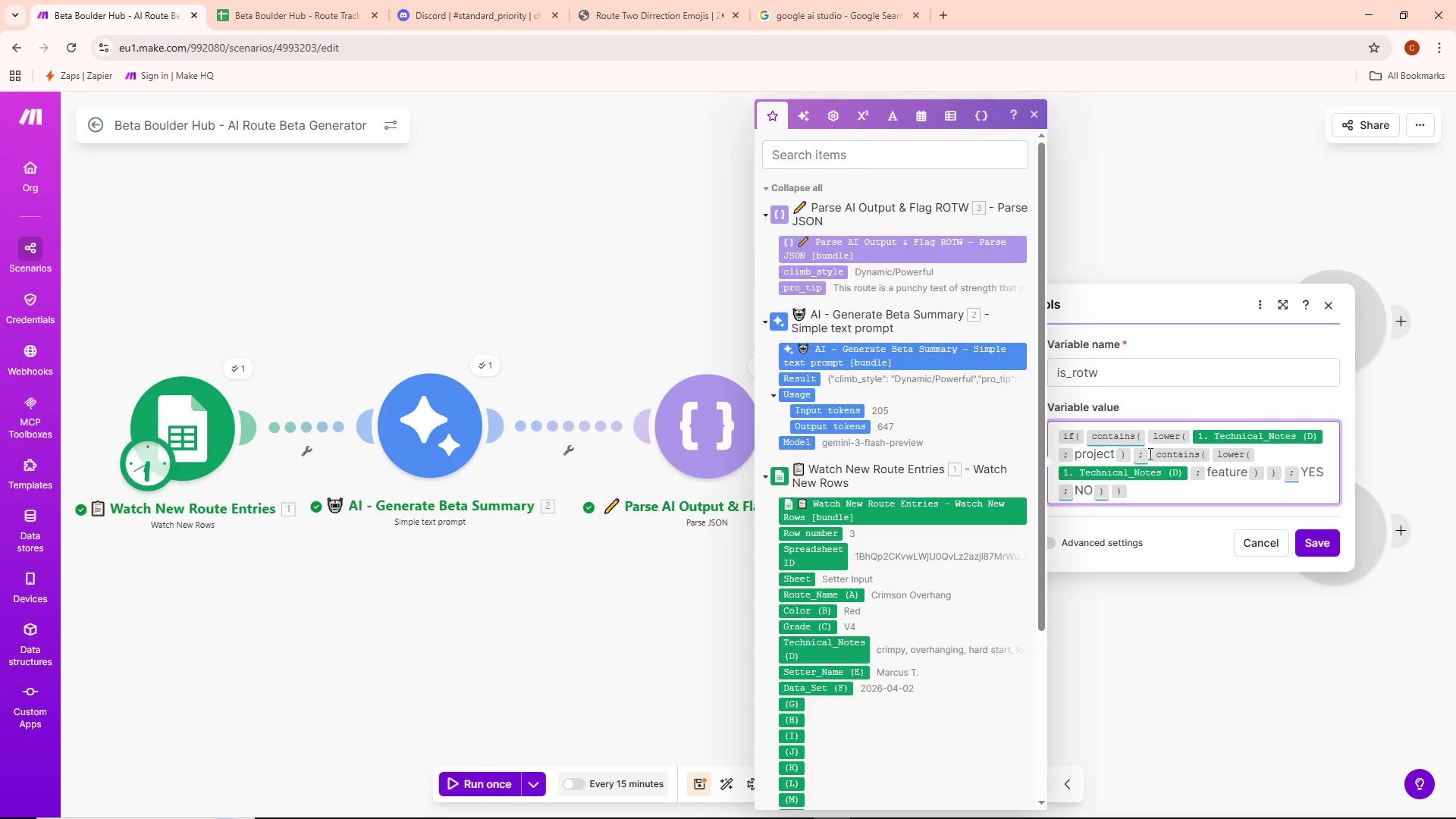 
left_click([1150, 453])
 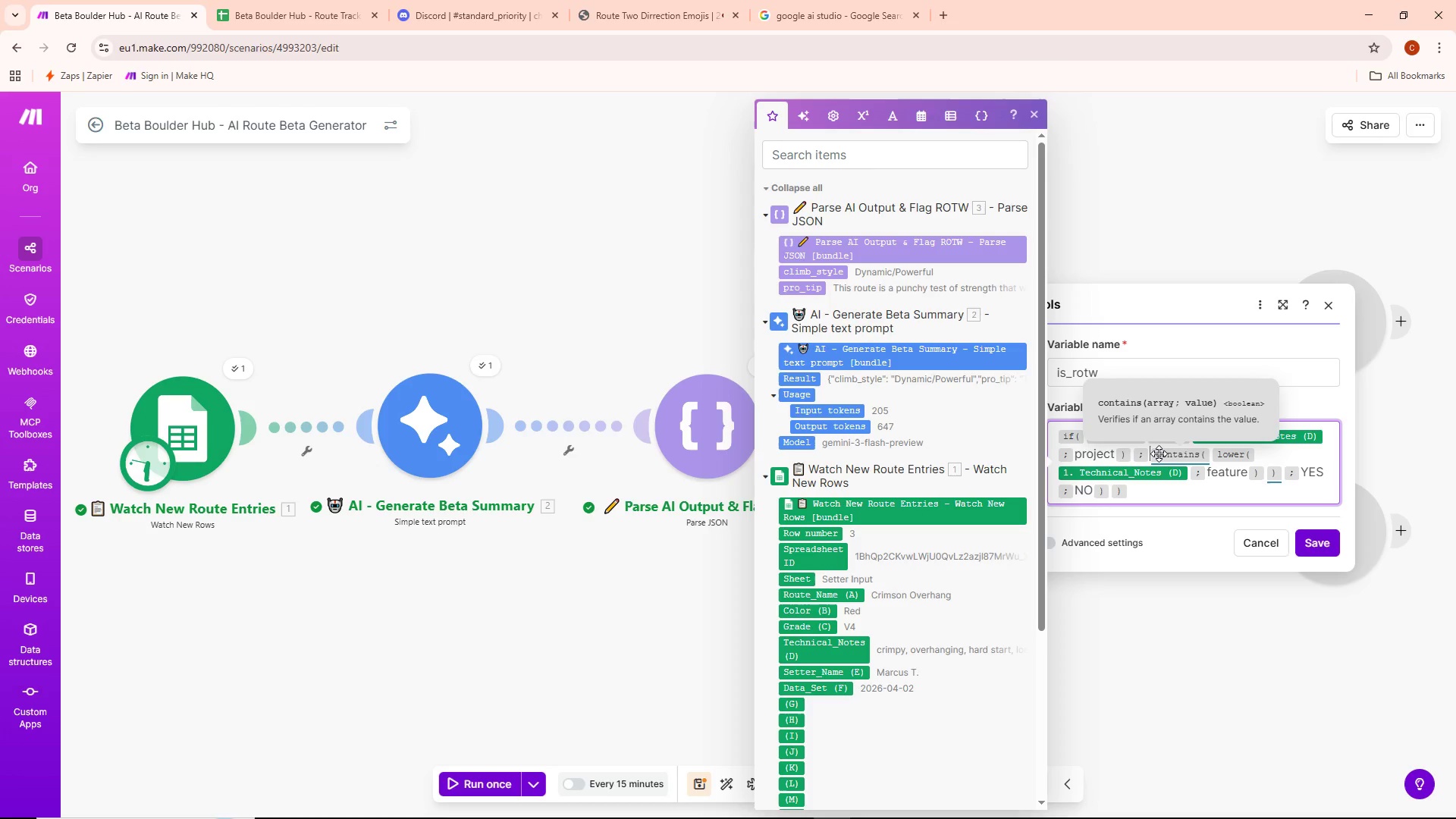 
wait(11.8)
 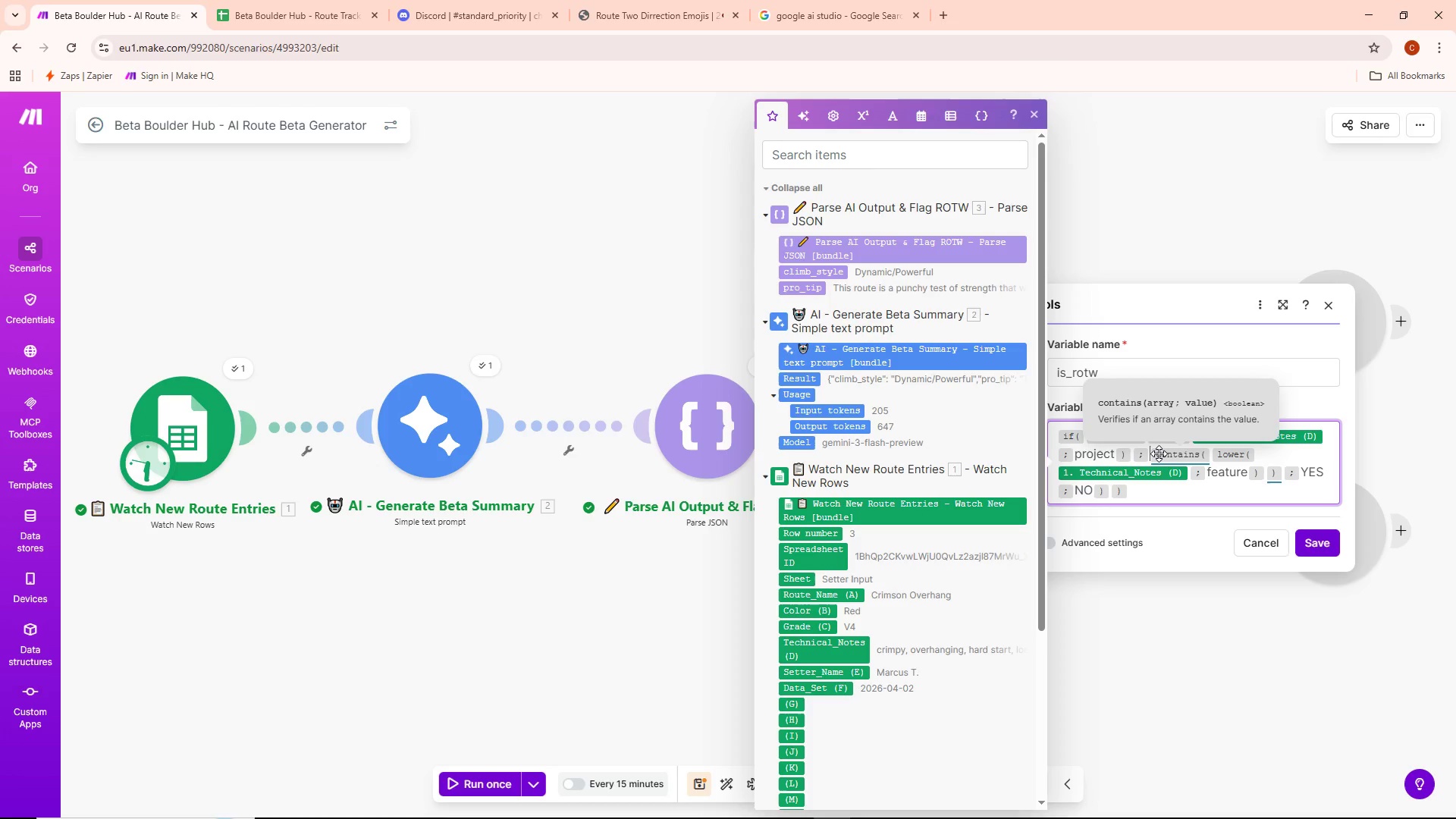 
key(ArrowLeft)
 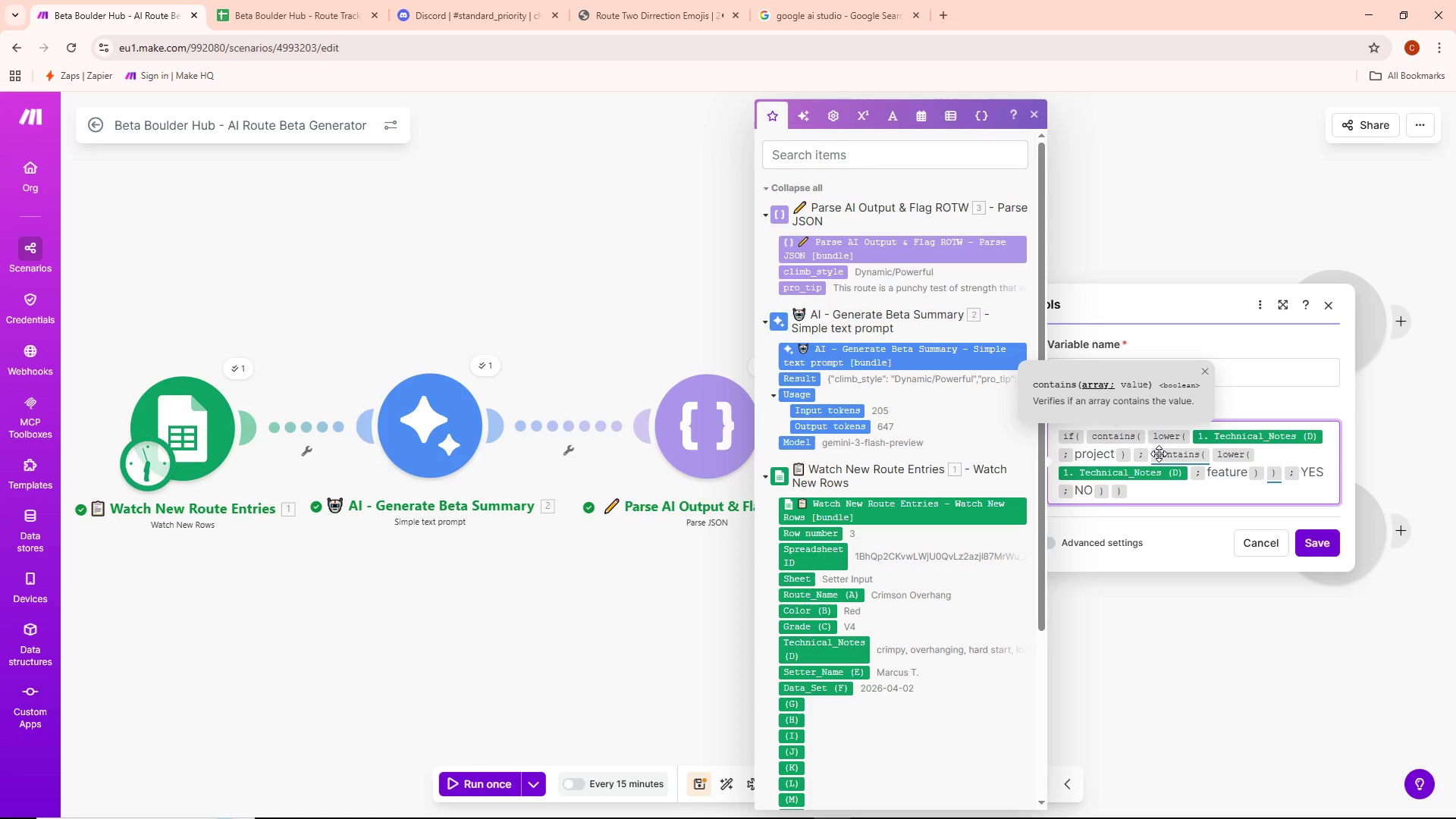 
wait(10.16)
 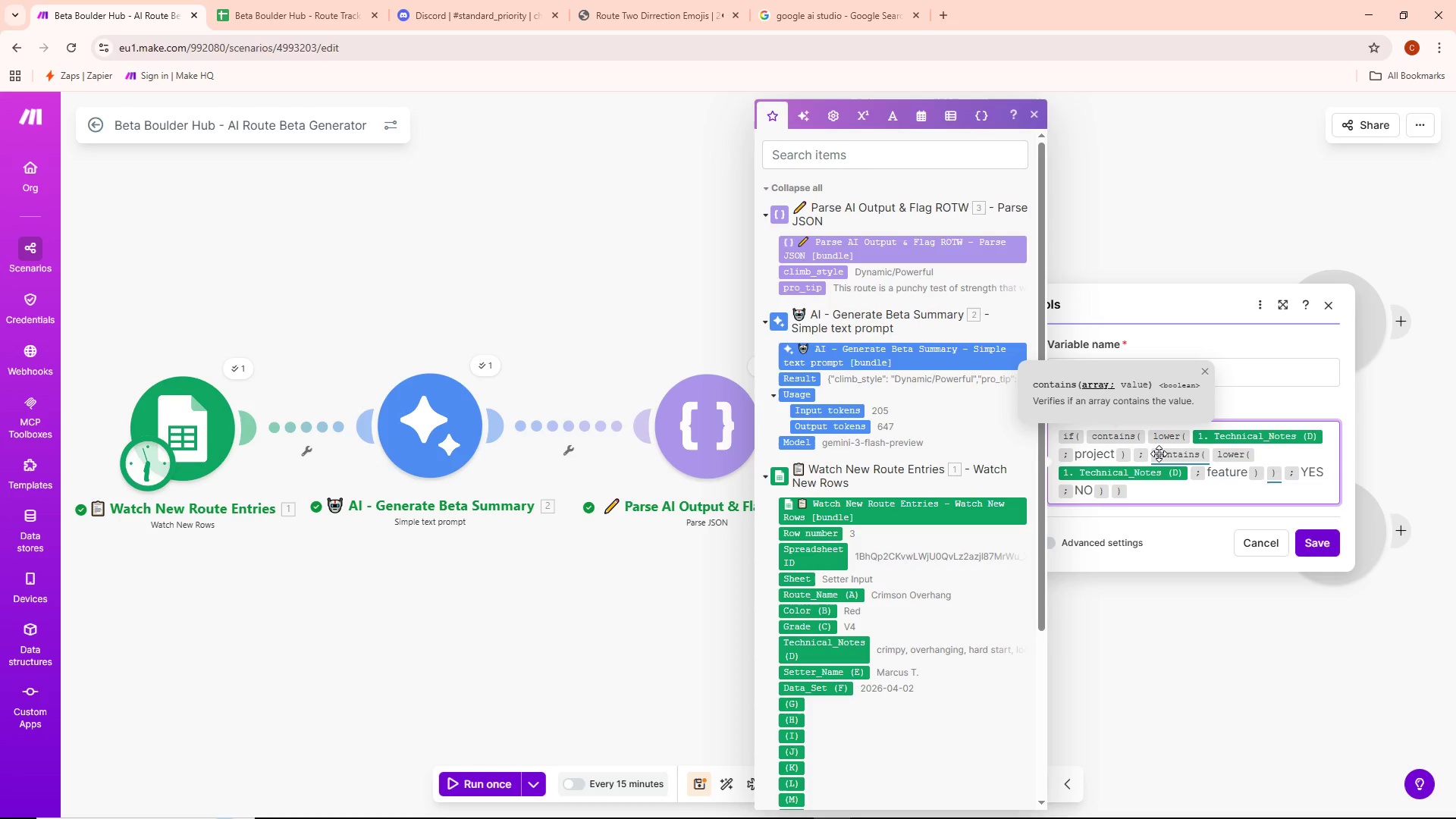 
mouse_move([1132, 463])
 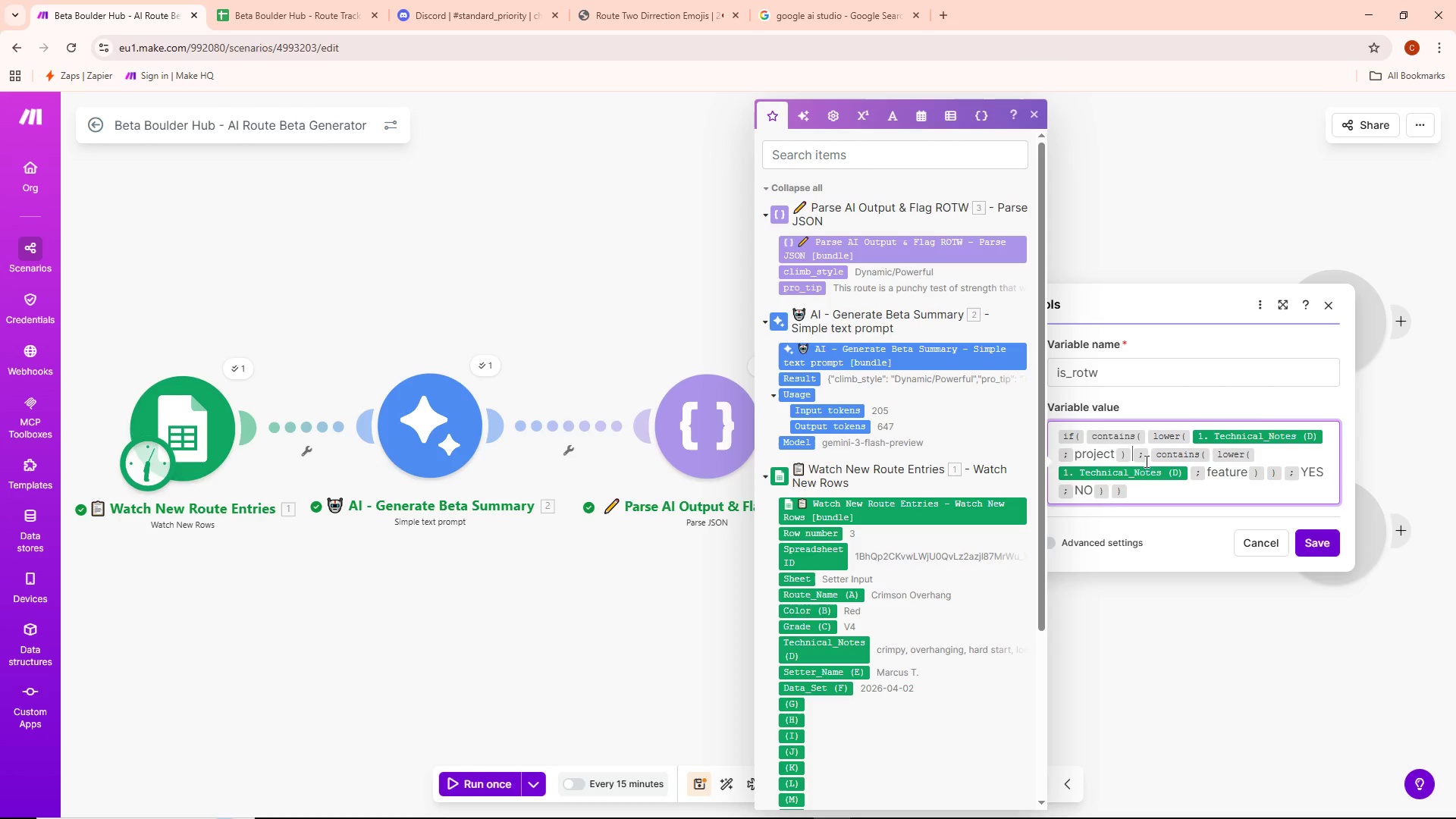 
mouse_move([1086, 458])
 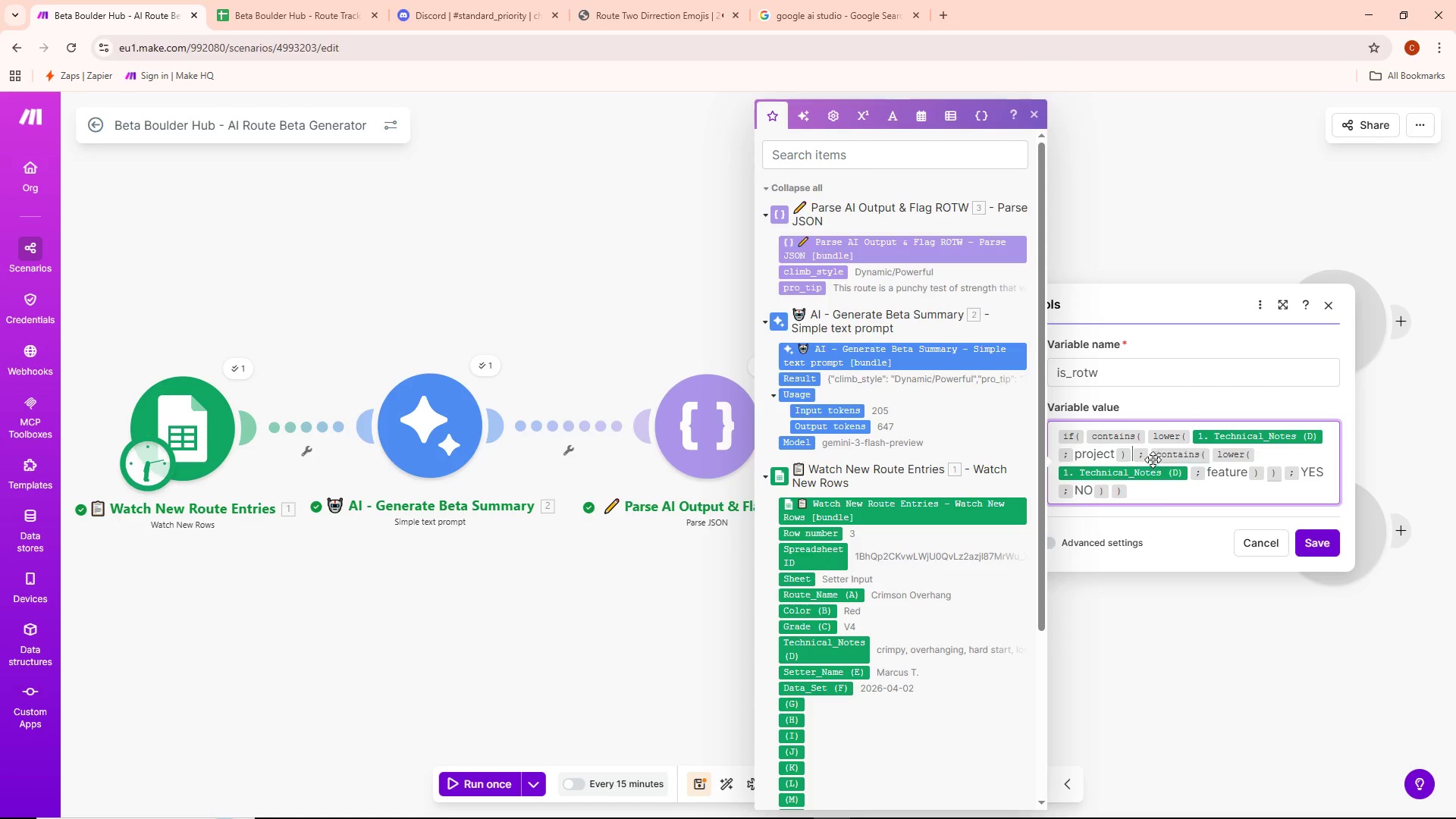 
wait(9.55)
 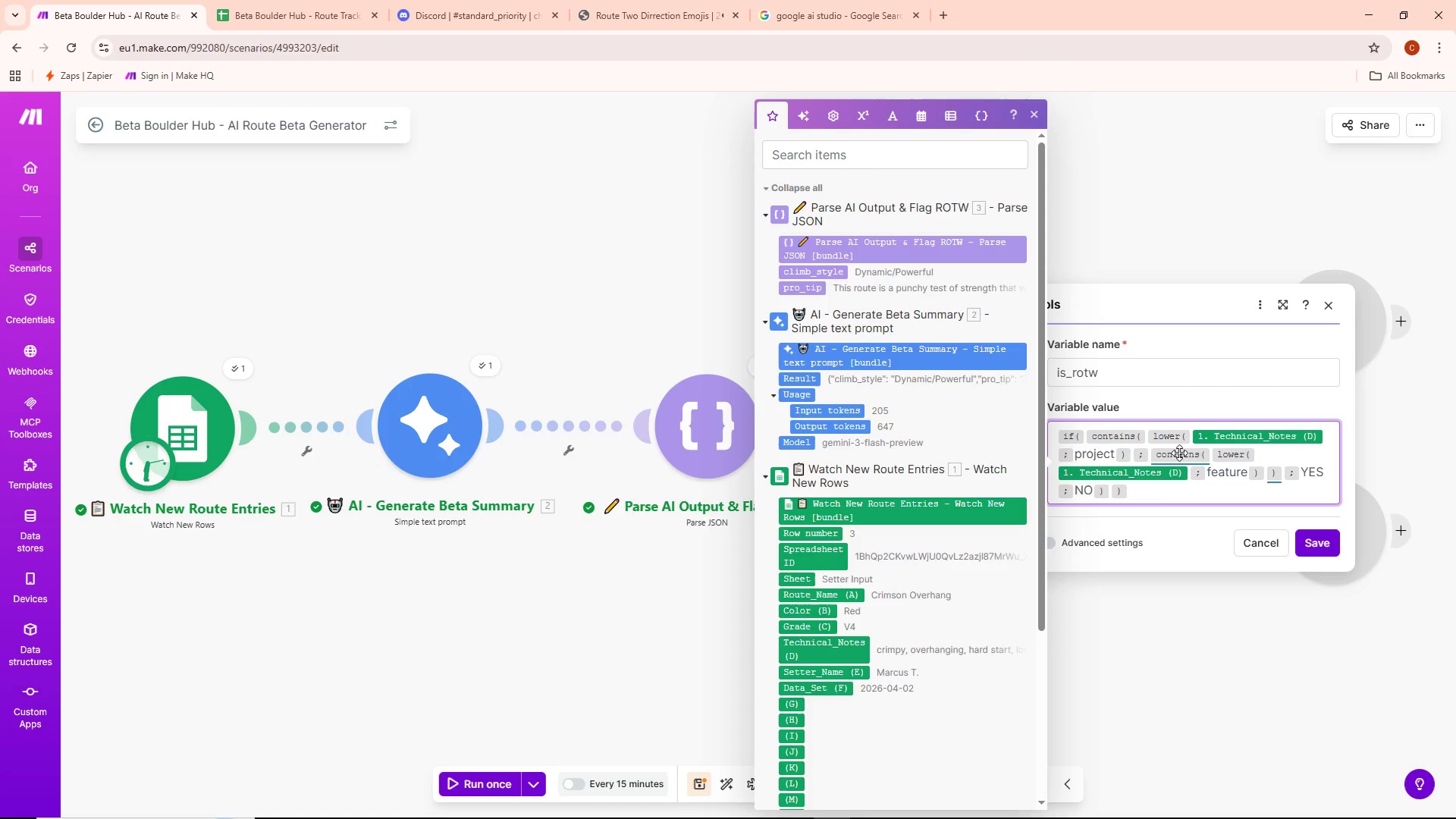 
type(Yes)
key(Backspace)
key(Backspace)
type(ES;)
 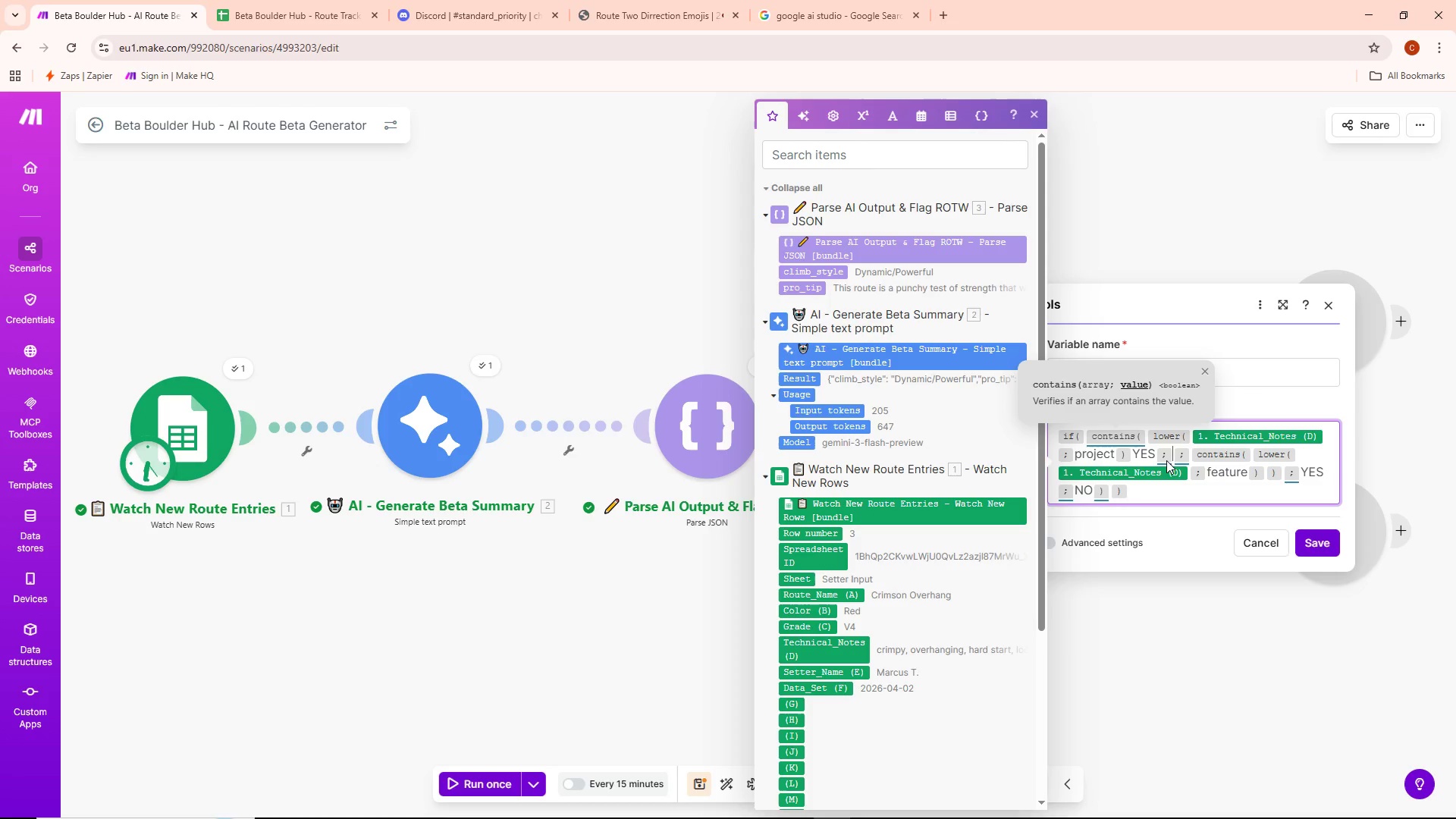 
key(ArrowRight)
 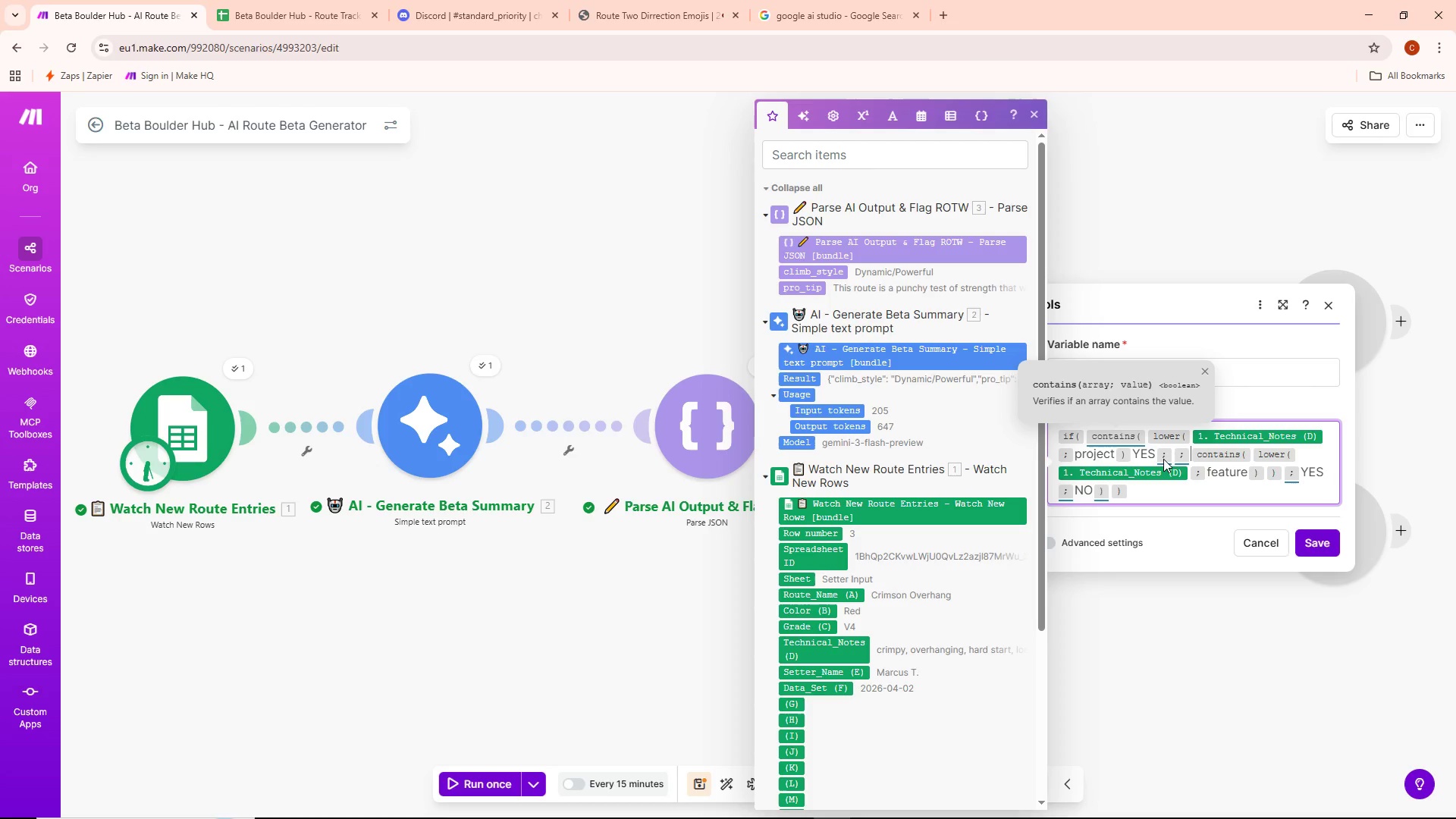 
key(Backspace)
type(if()
 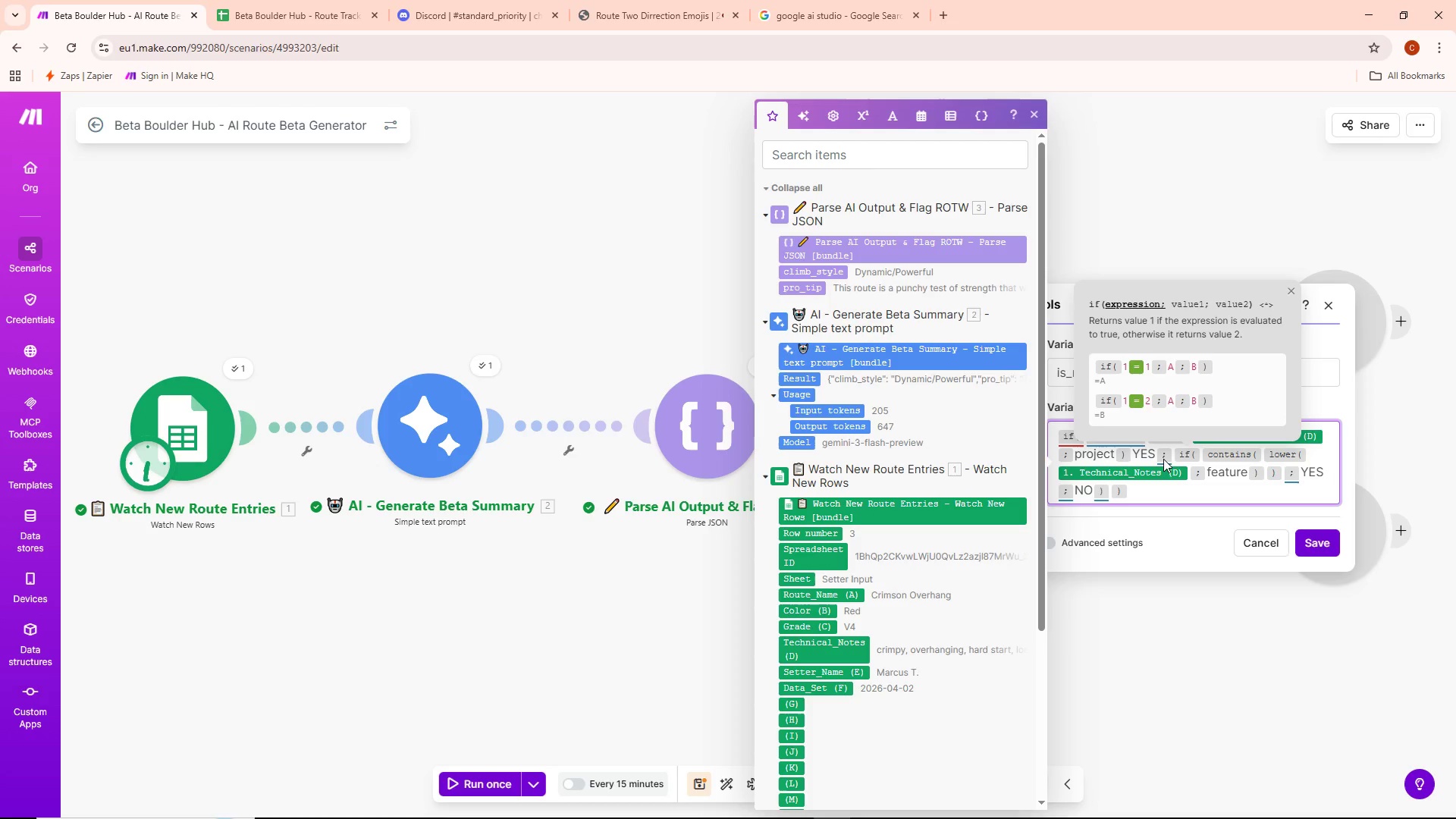 
wait(13.05)
 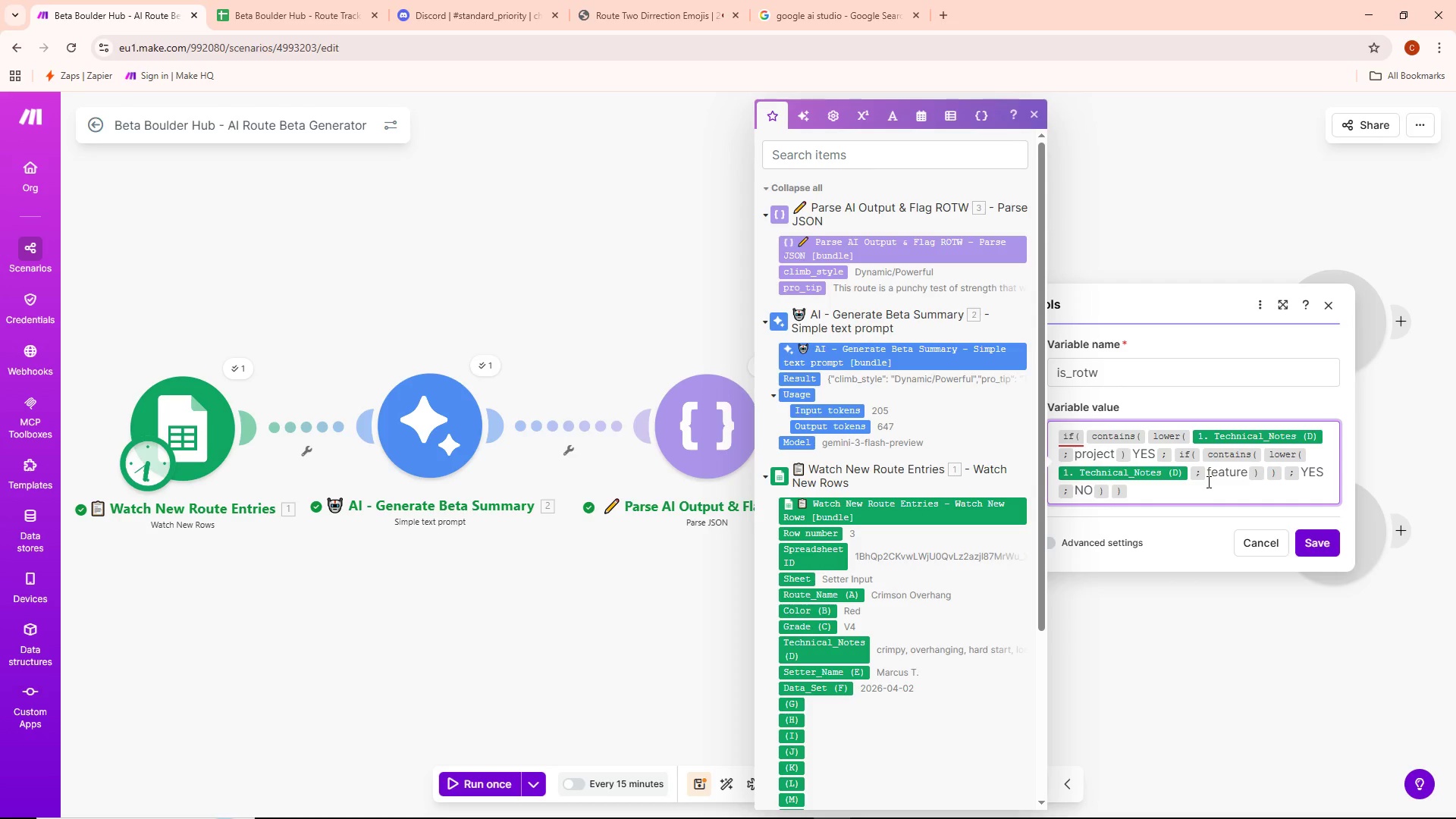 
left_click([1264, 471])
 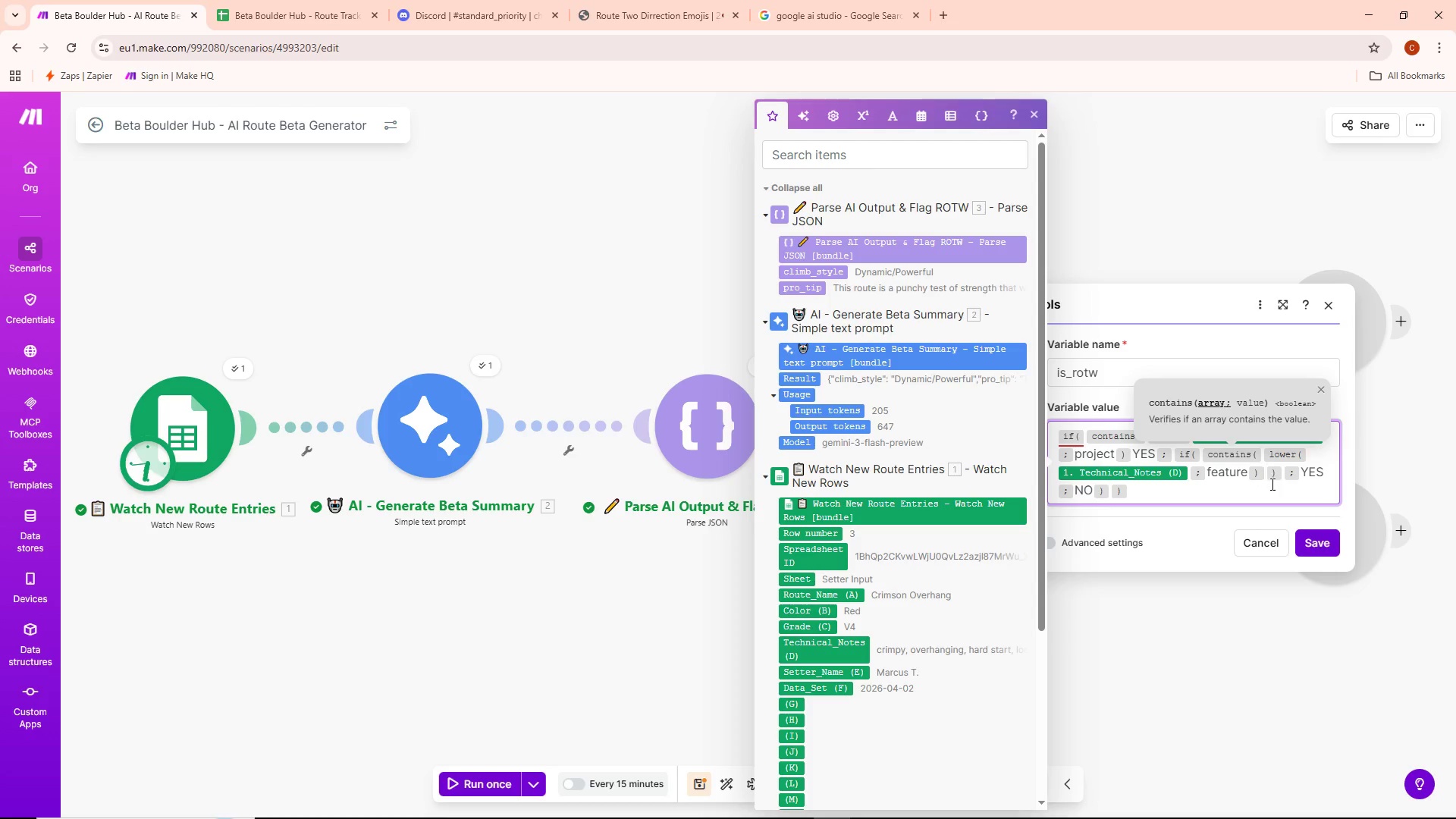 
key(Backspace)
 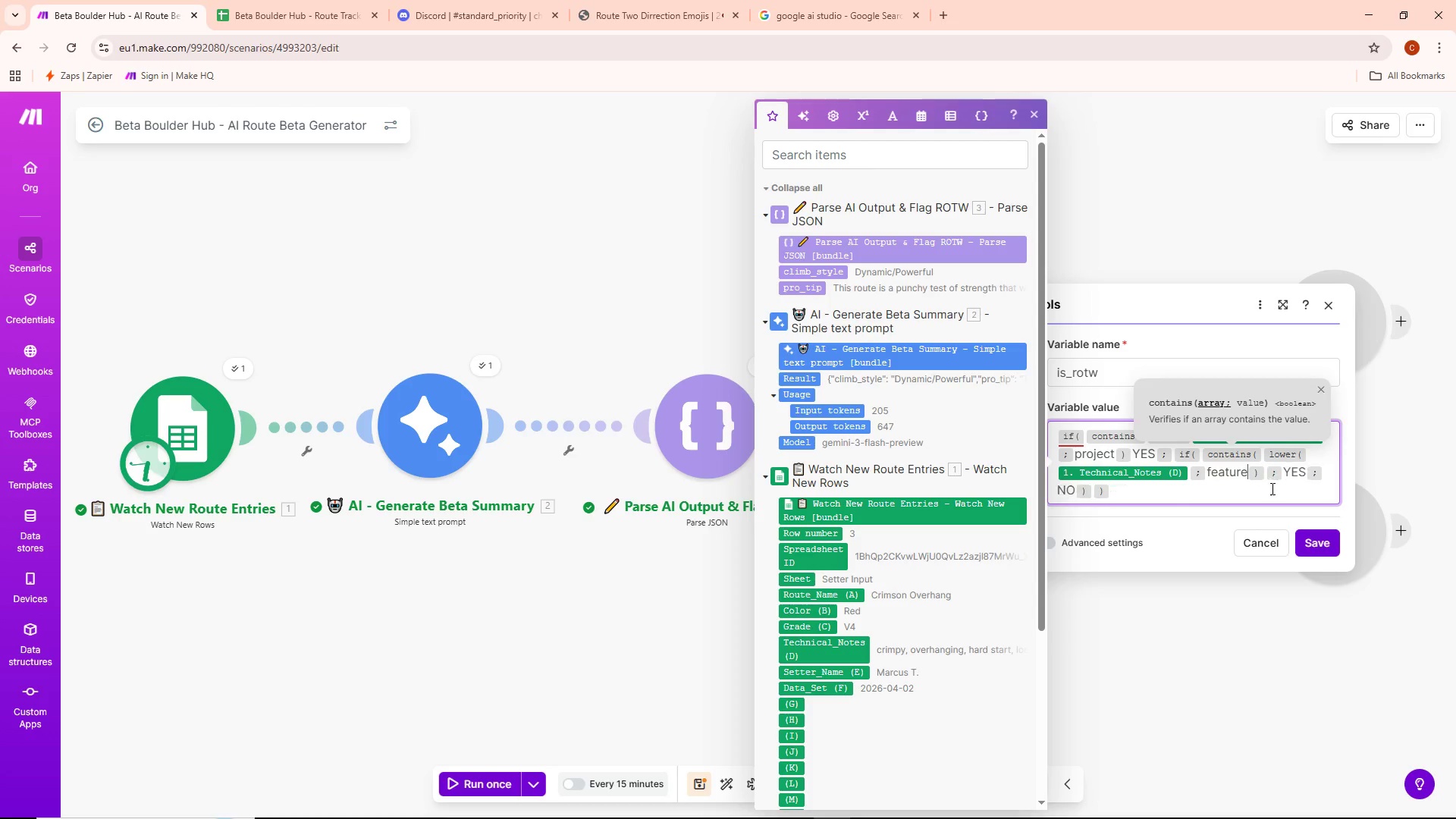 
mouse_move([1268, 473])
 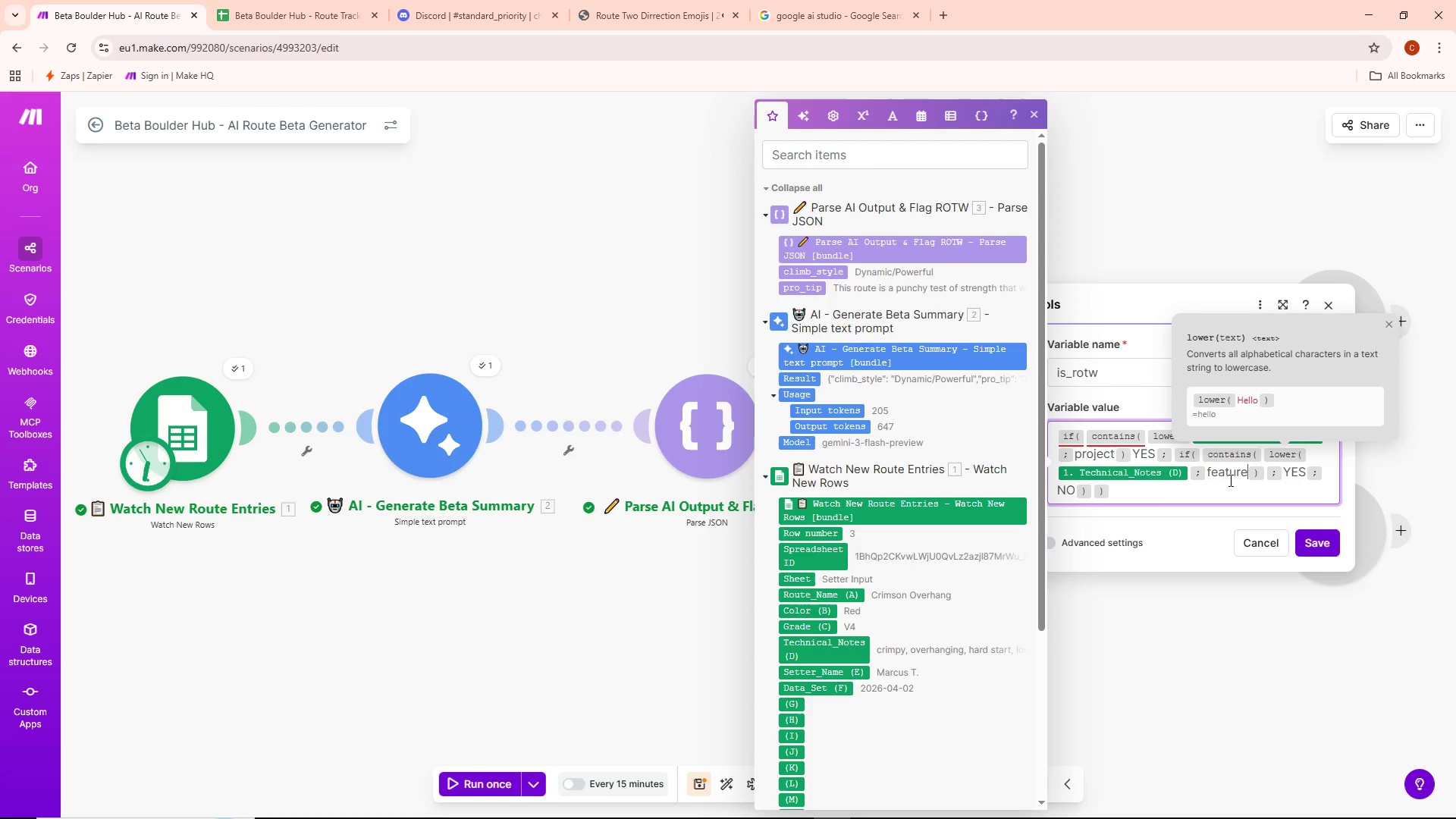 
wait(12.35)
 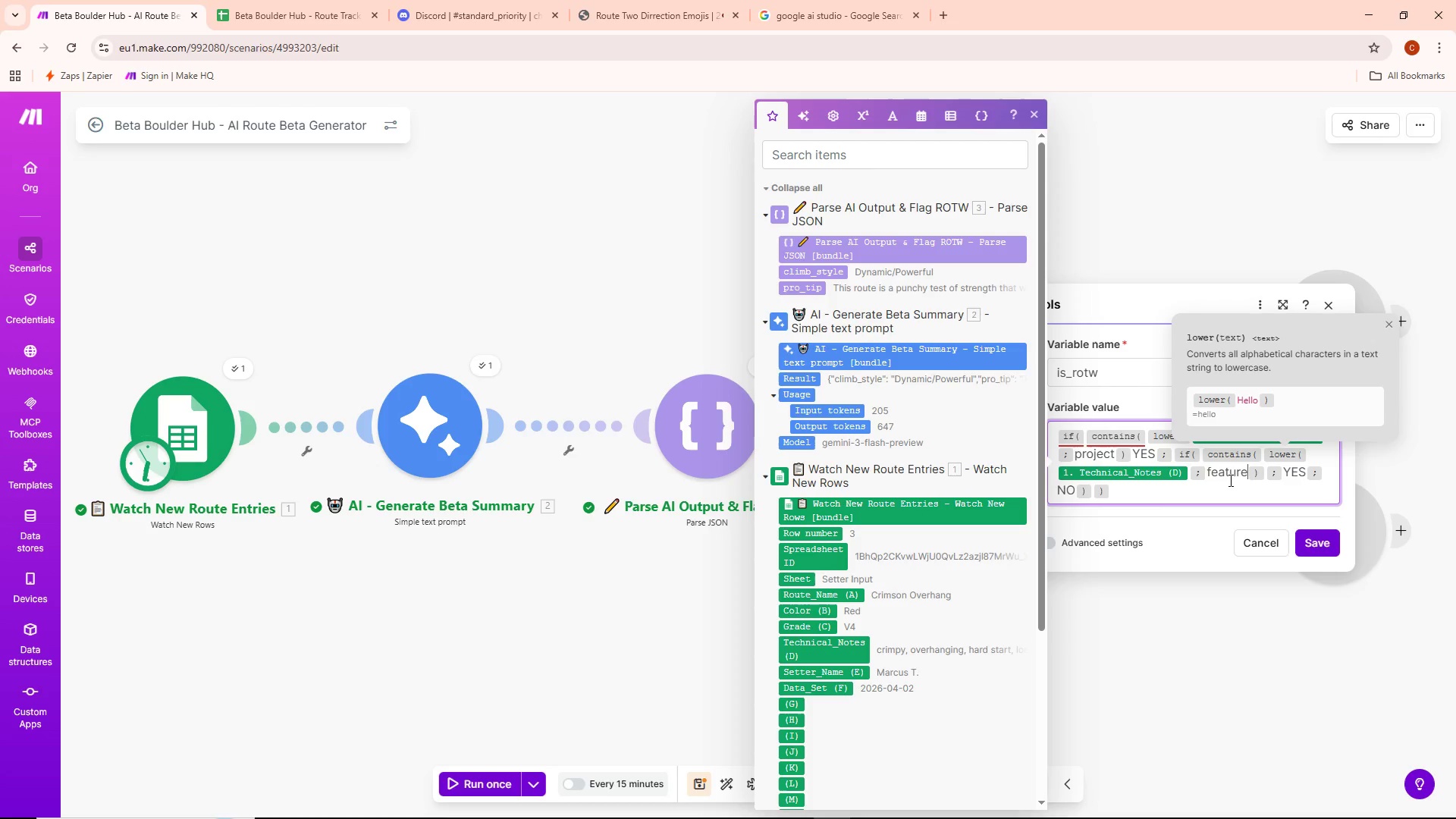 
left_click([1157, 501])
 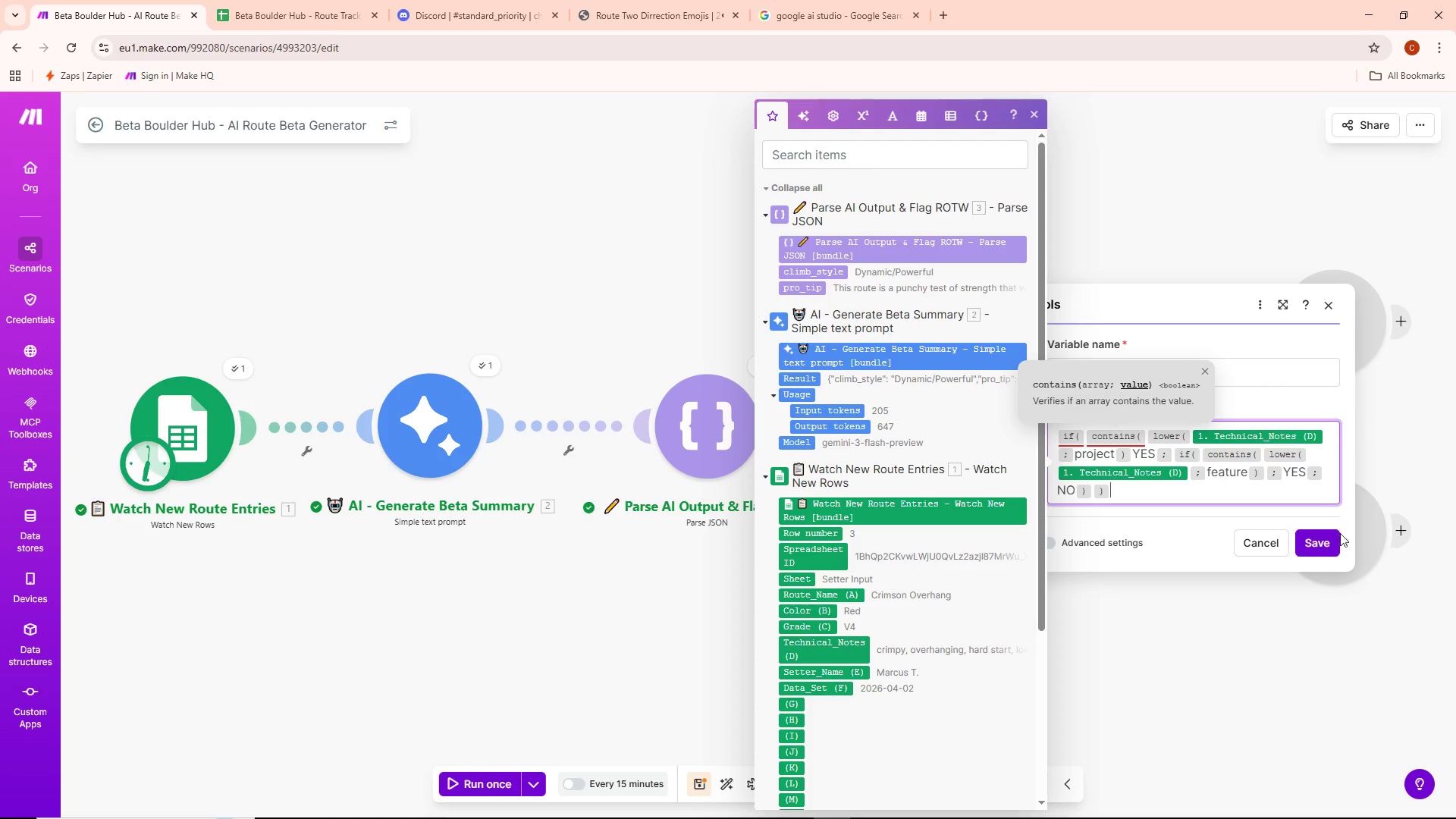 
left_click([1311, 546])
 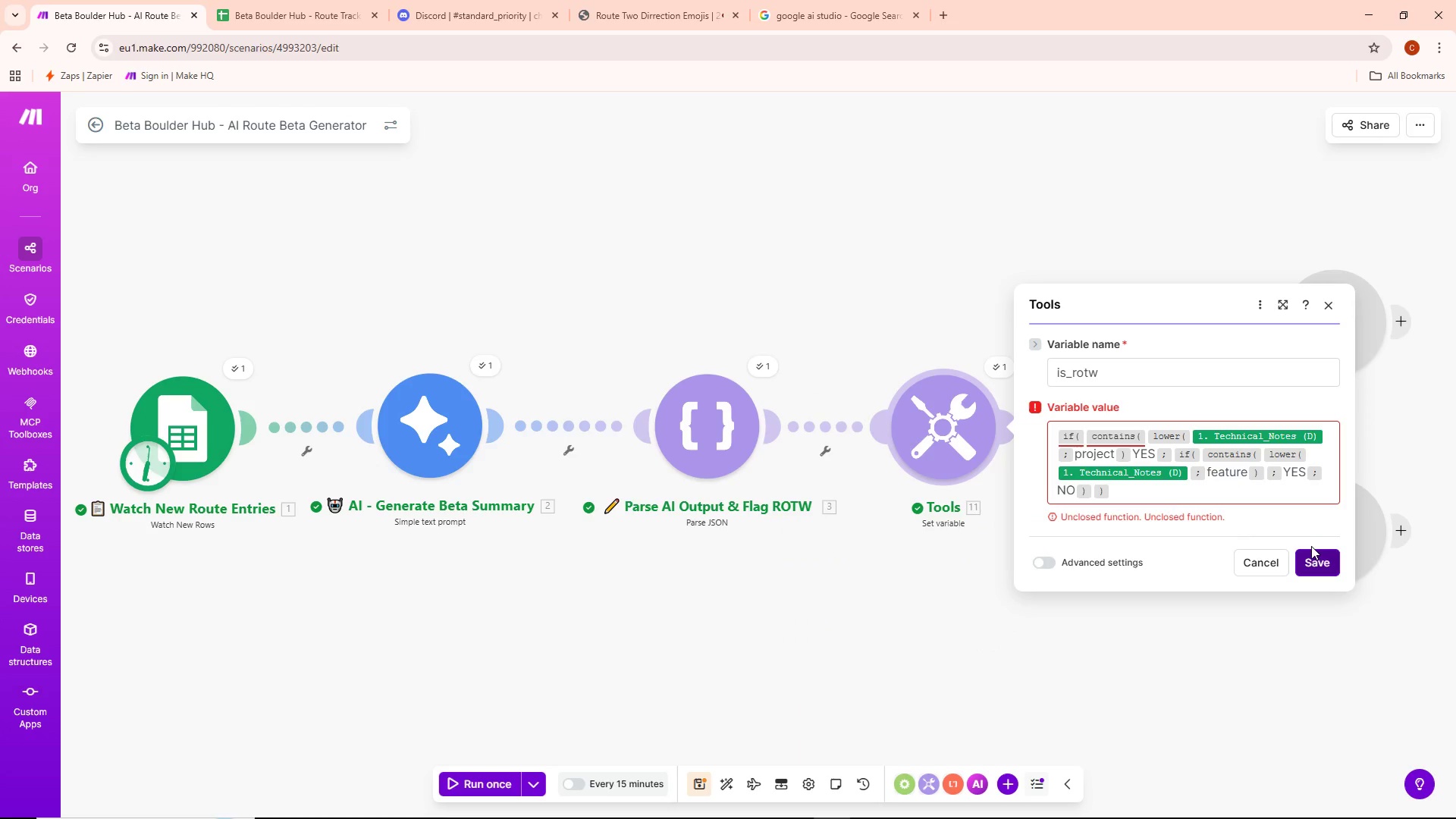 
left_click([1311, 544])
 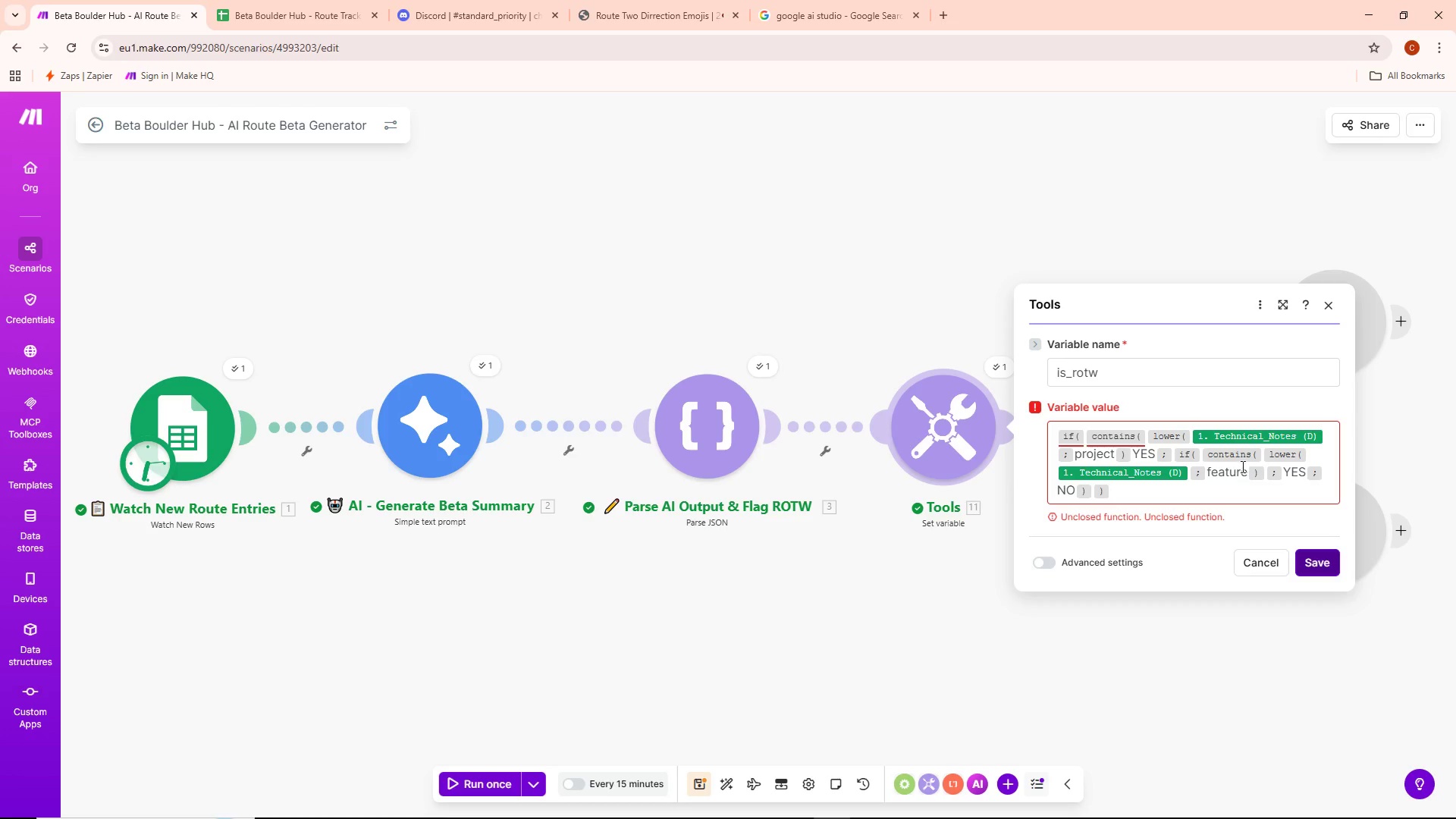 
wait(16.41)
 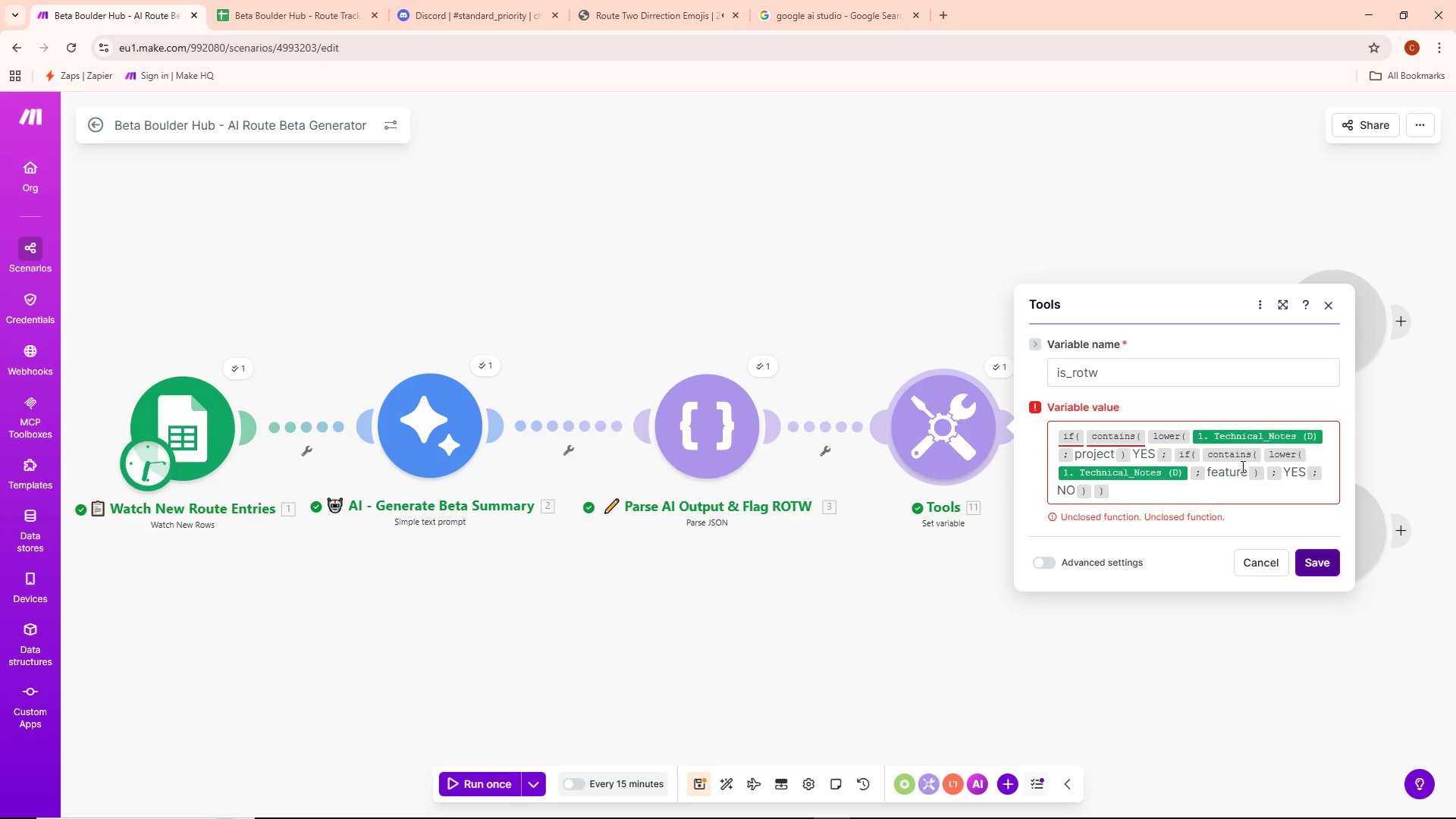 
left_click([1175, 451])
 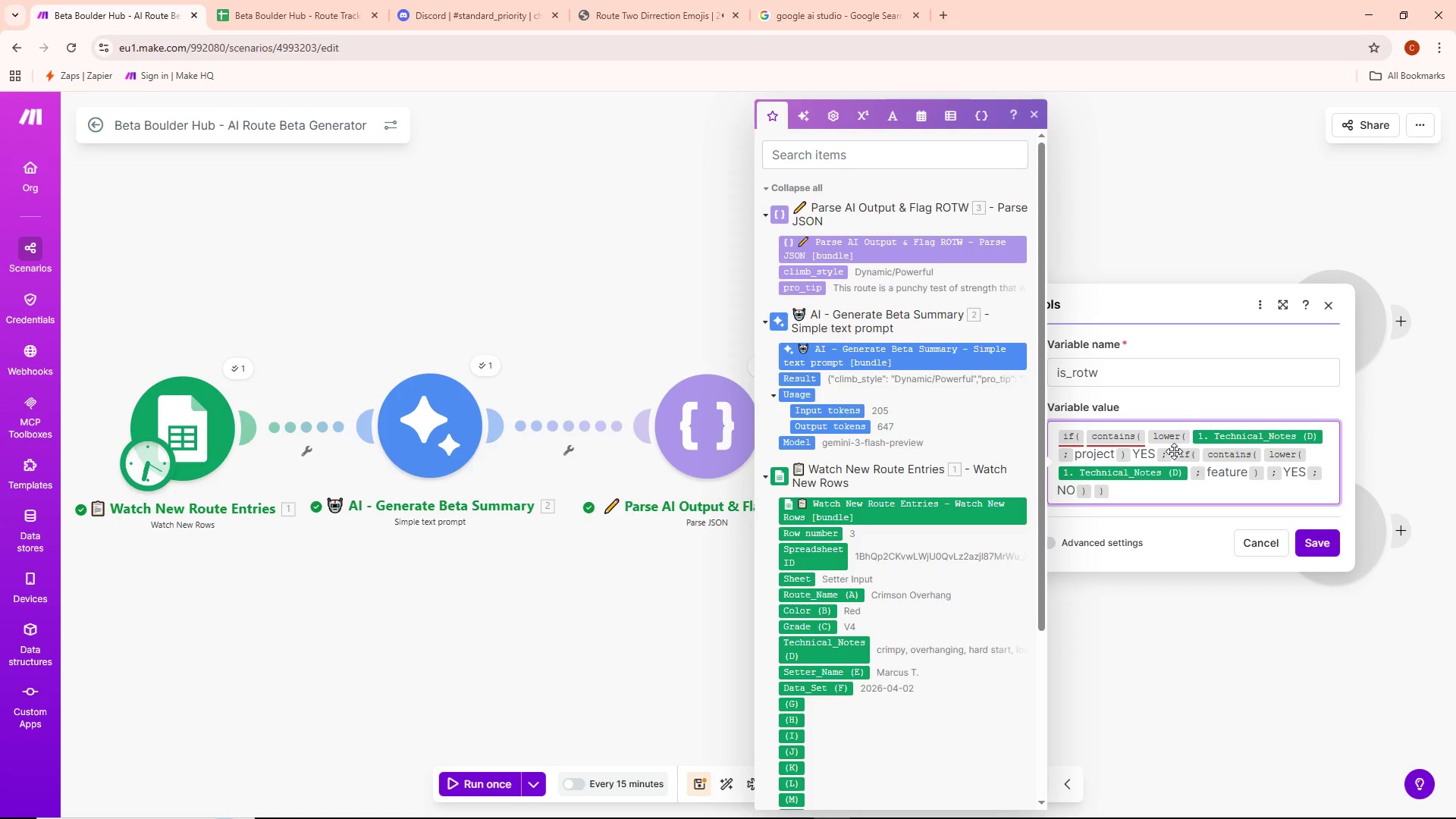 
left_click([1172, 452])
 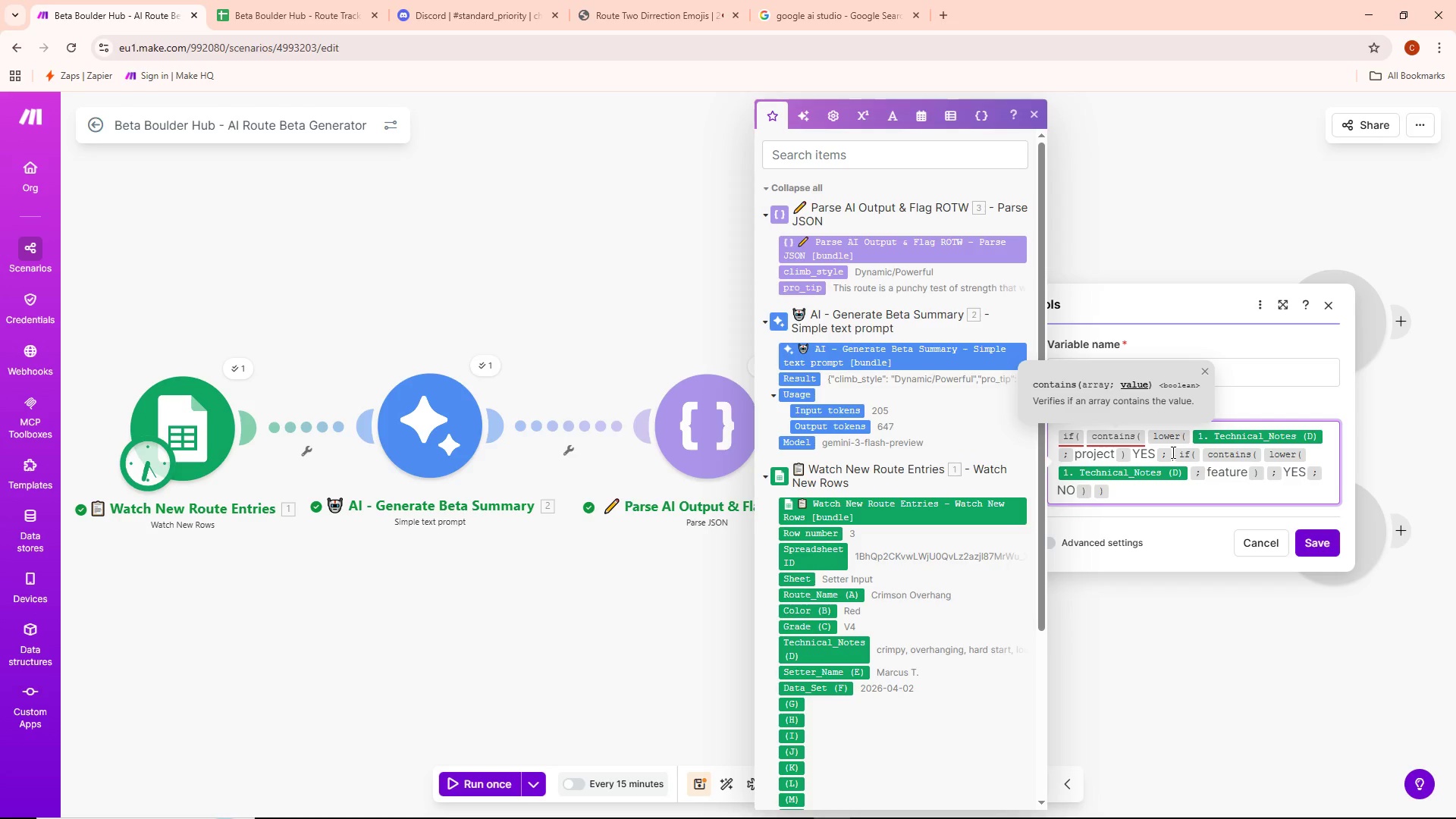 
wait(10.3)
 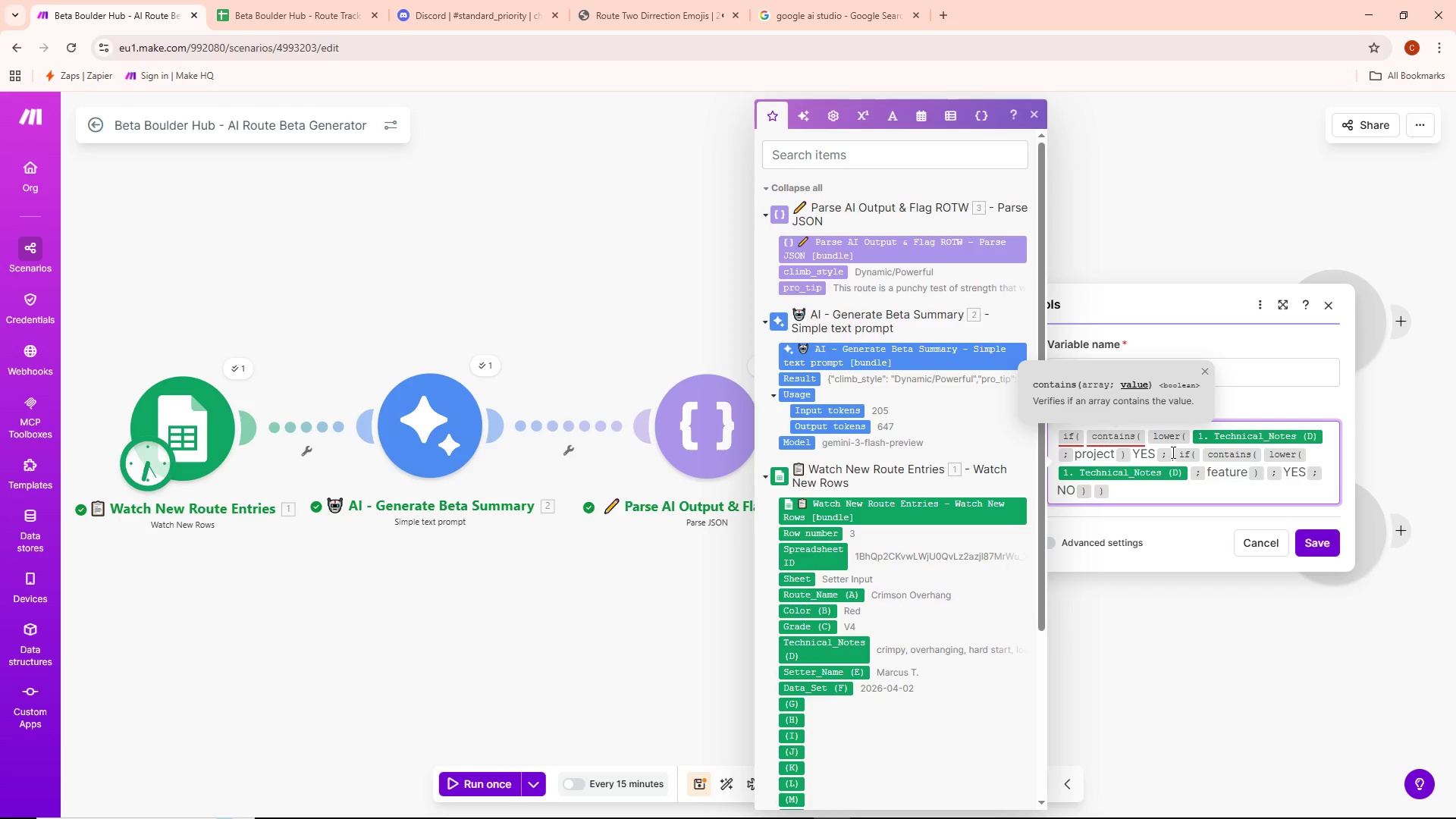 
key(Shift+ShiftLeft)
 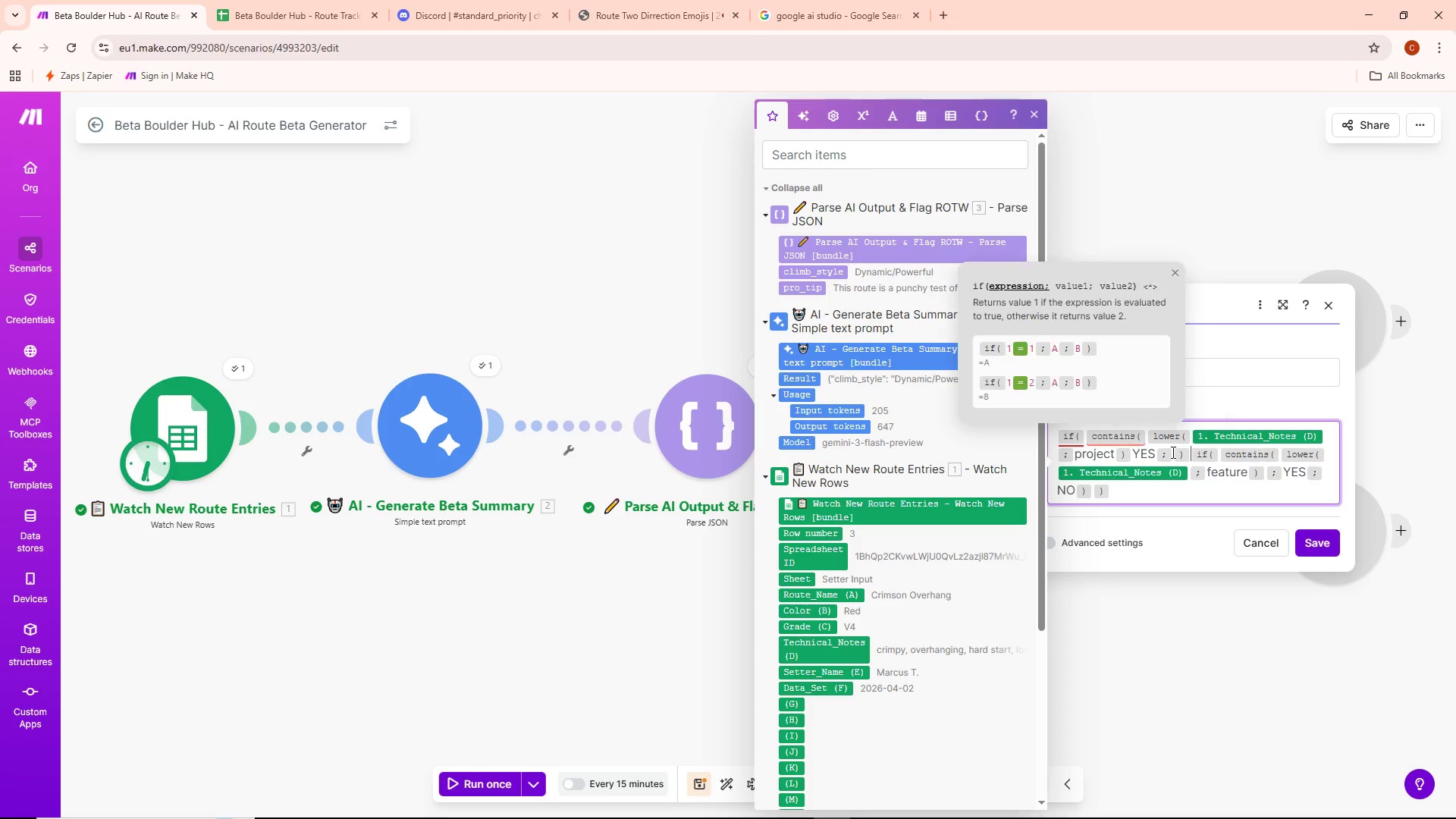 
key(Shift+0)
 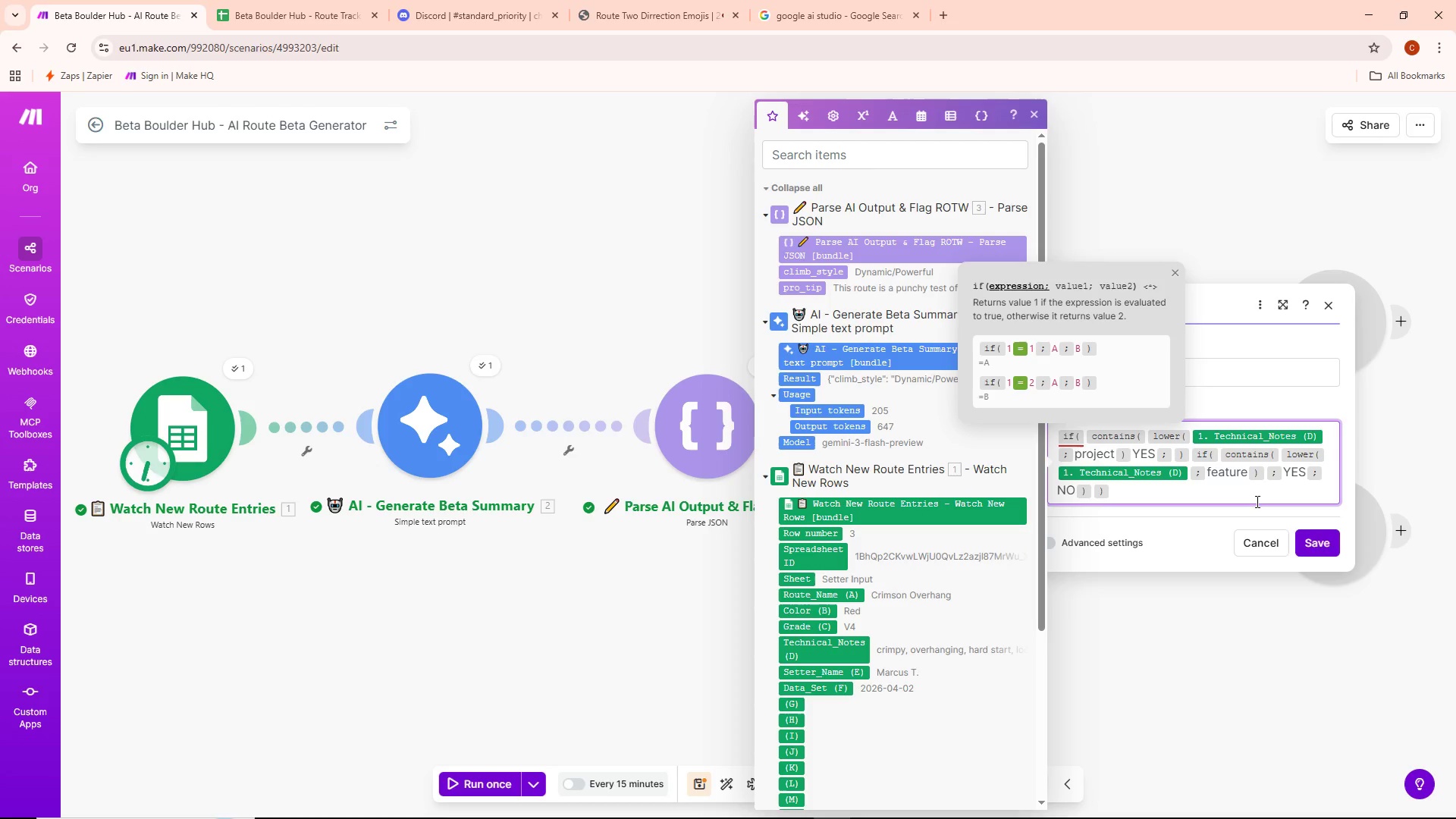 
left_click([1314, 539])
 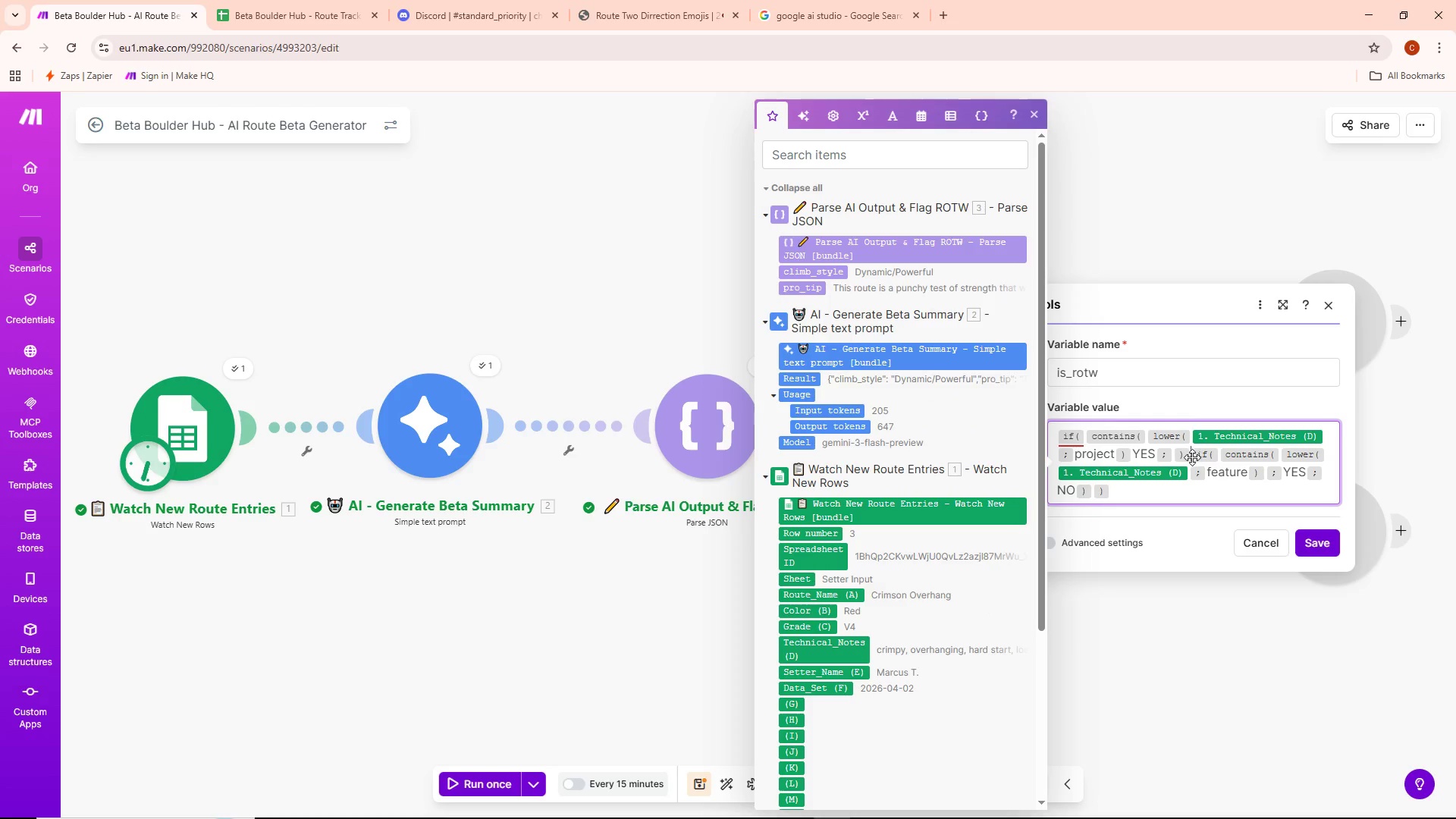 
key(Backspace)
 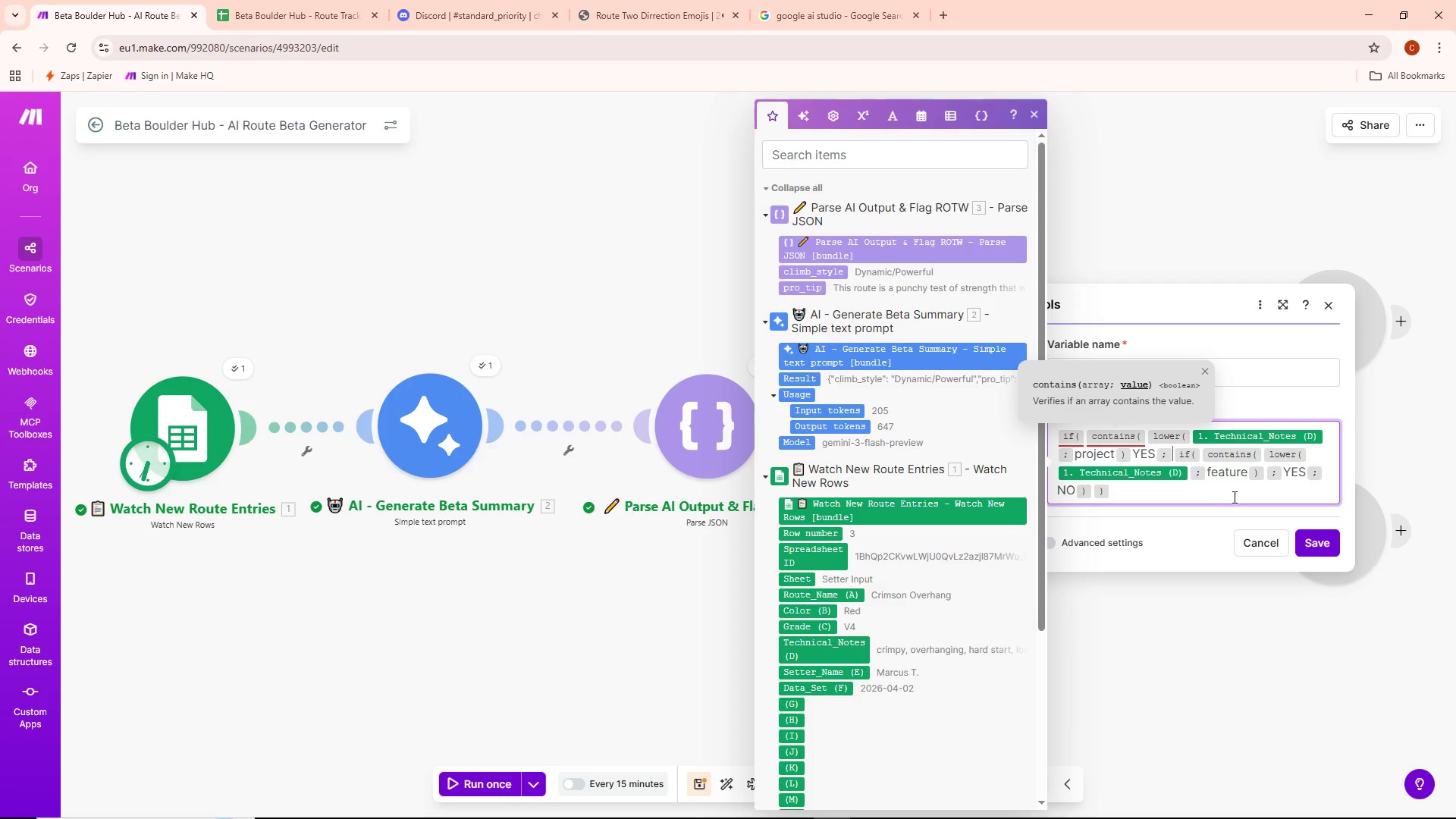 
left_click([1232, 497])
 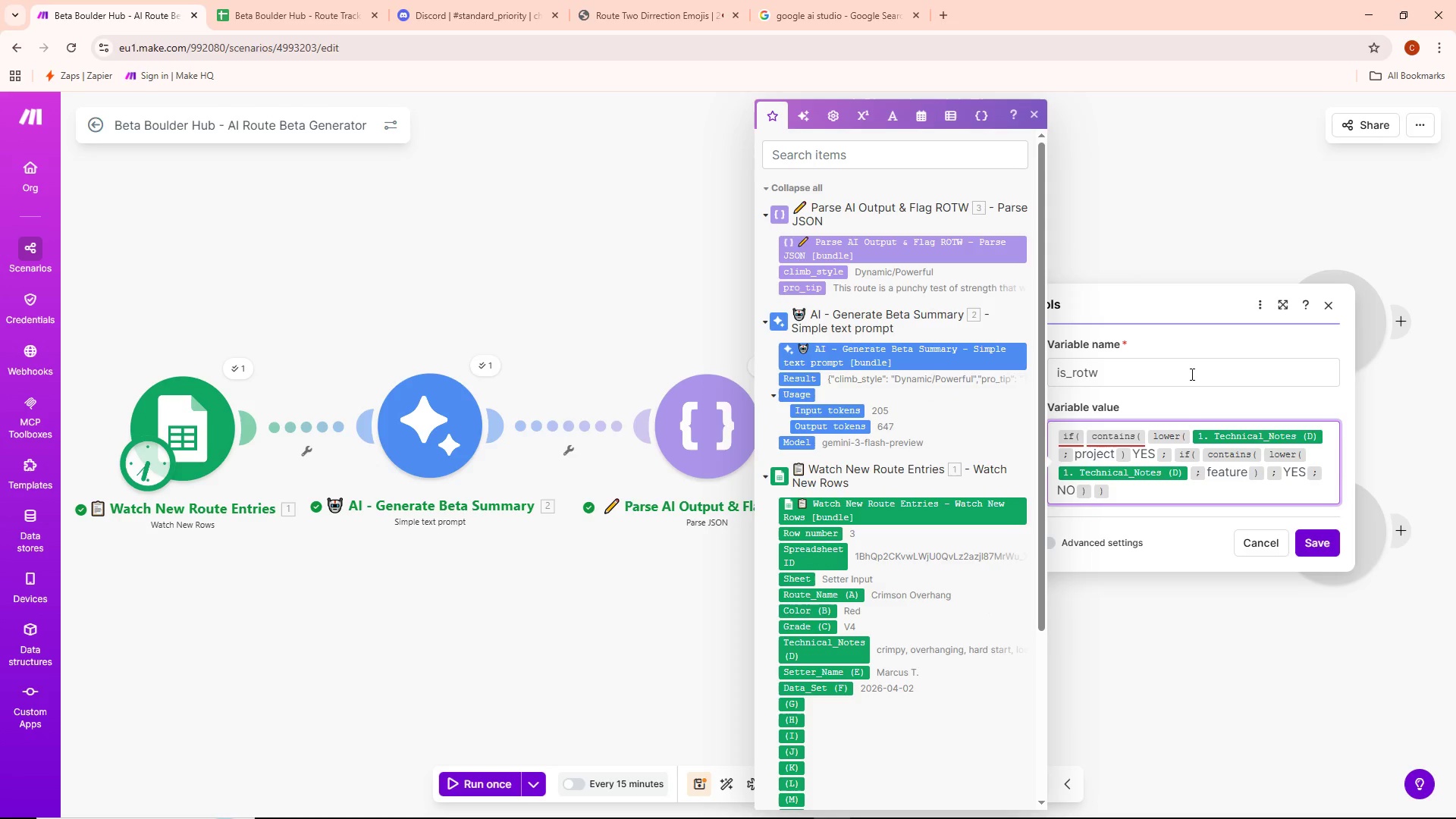 
left_click([1199, 487])
 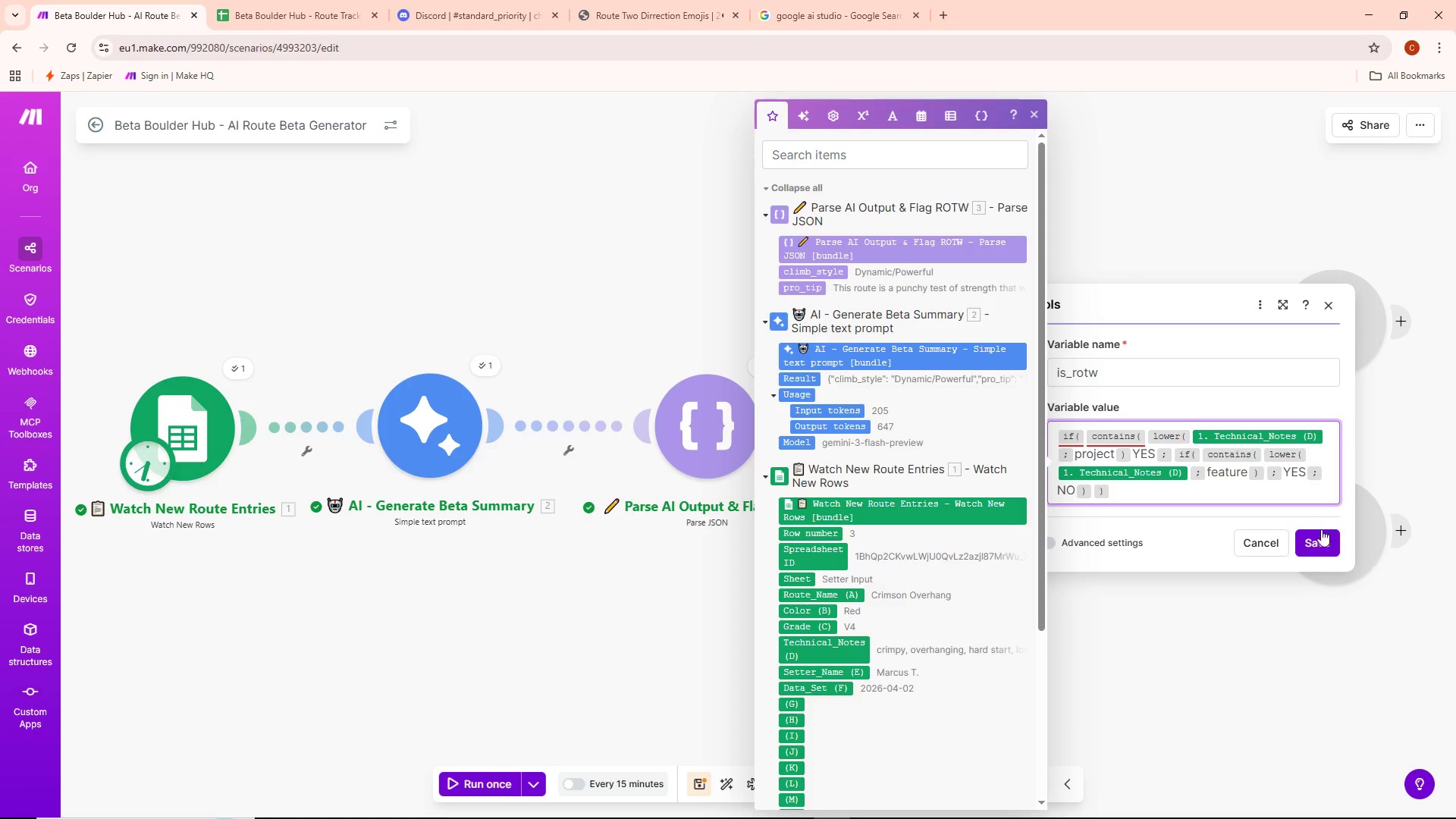 
left_click([1320, 536])
 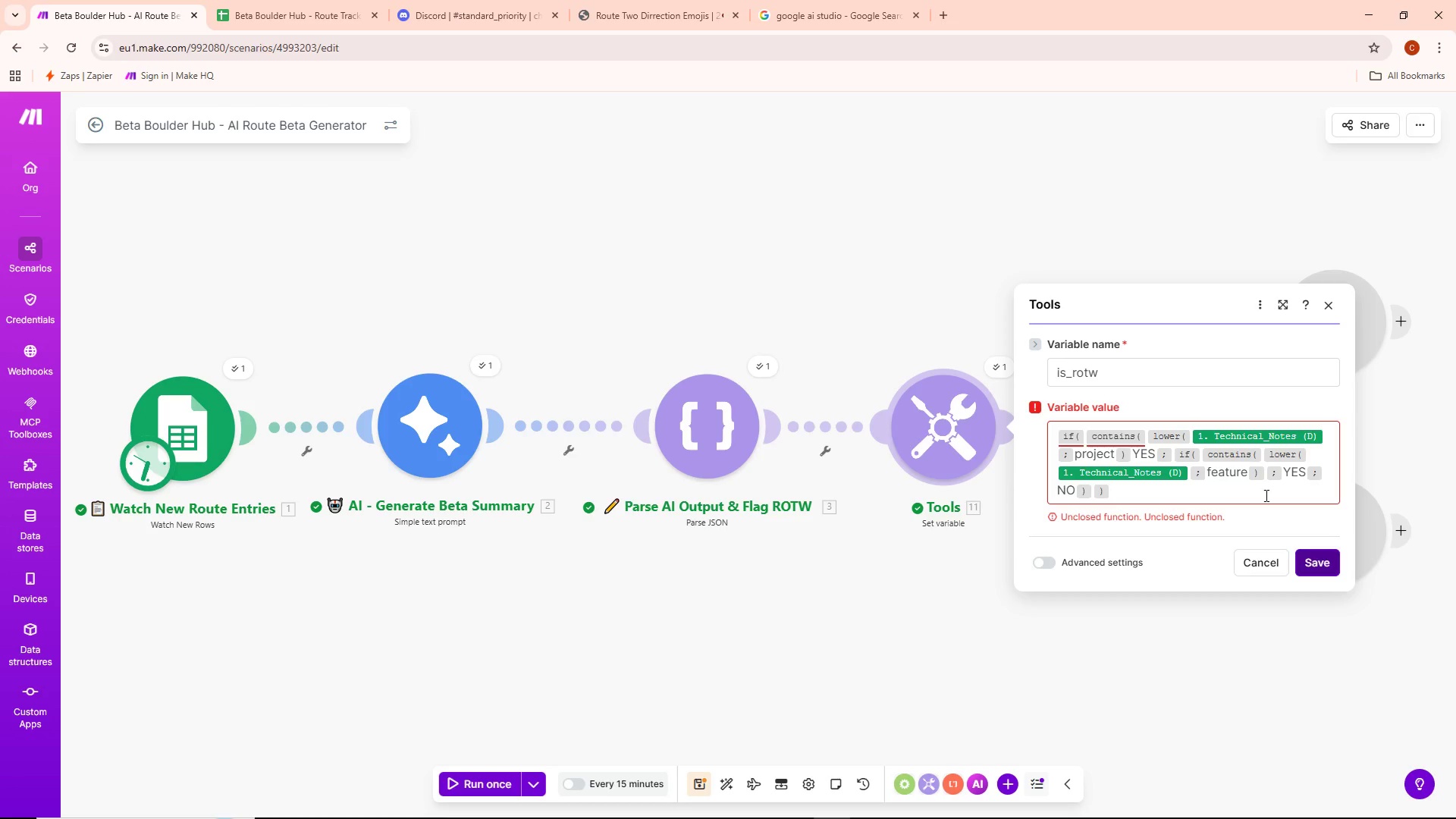 
wait(16.06)
 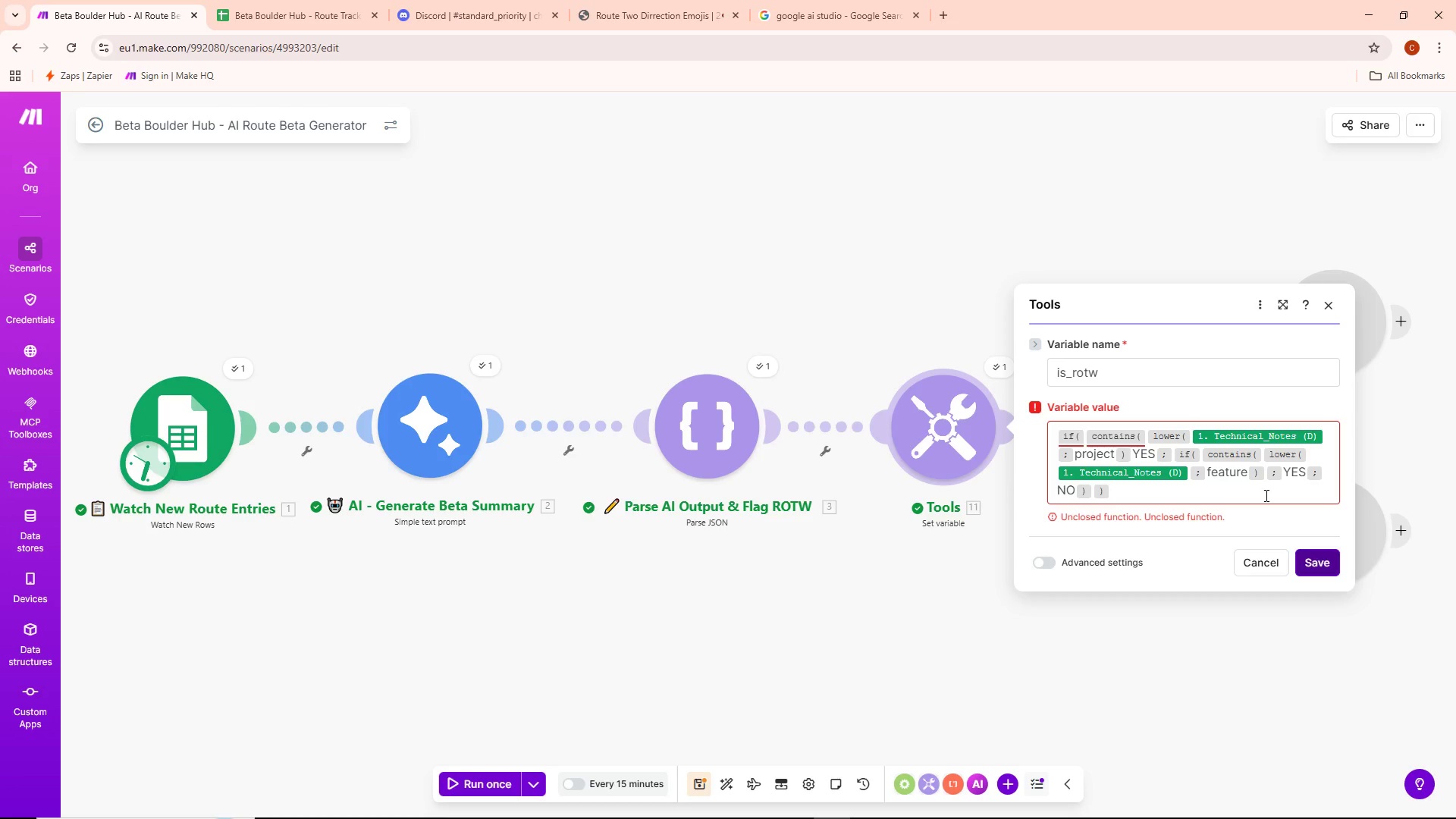 
scroll: coordinate [1287, 453], scroll_direction: down, amount: 3.0
 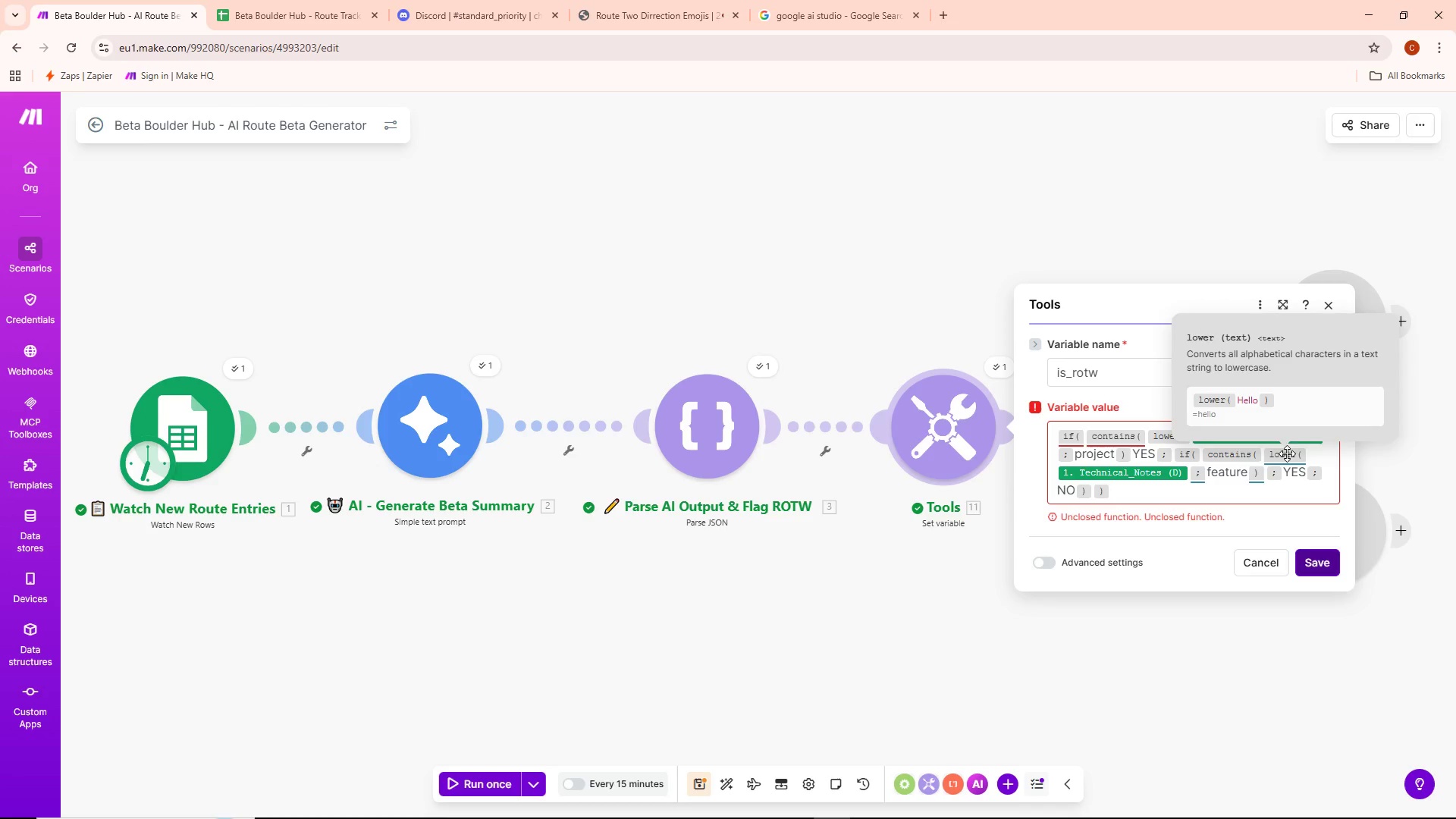 
wait(5.88)
 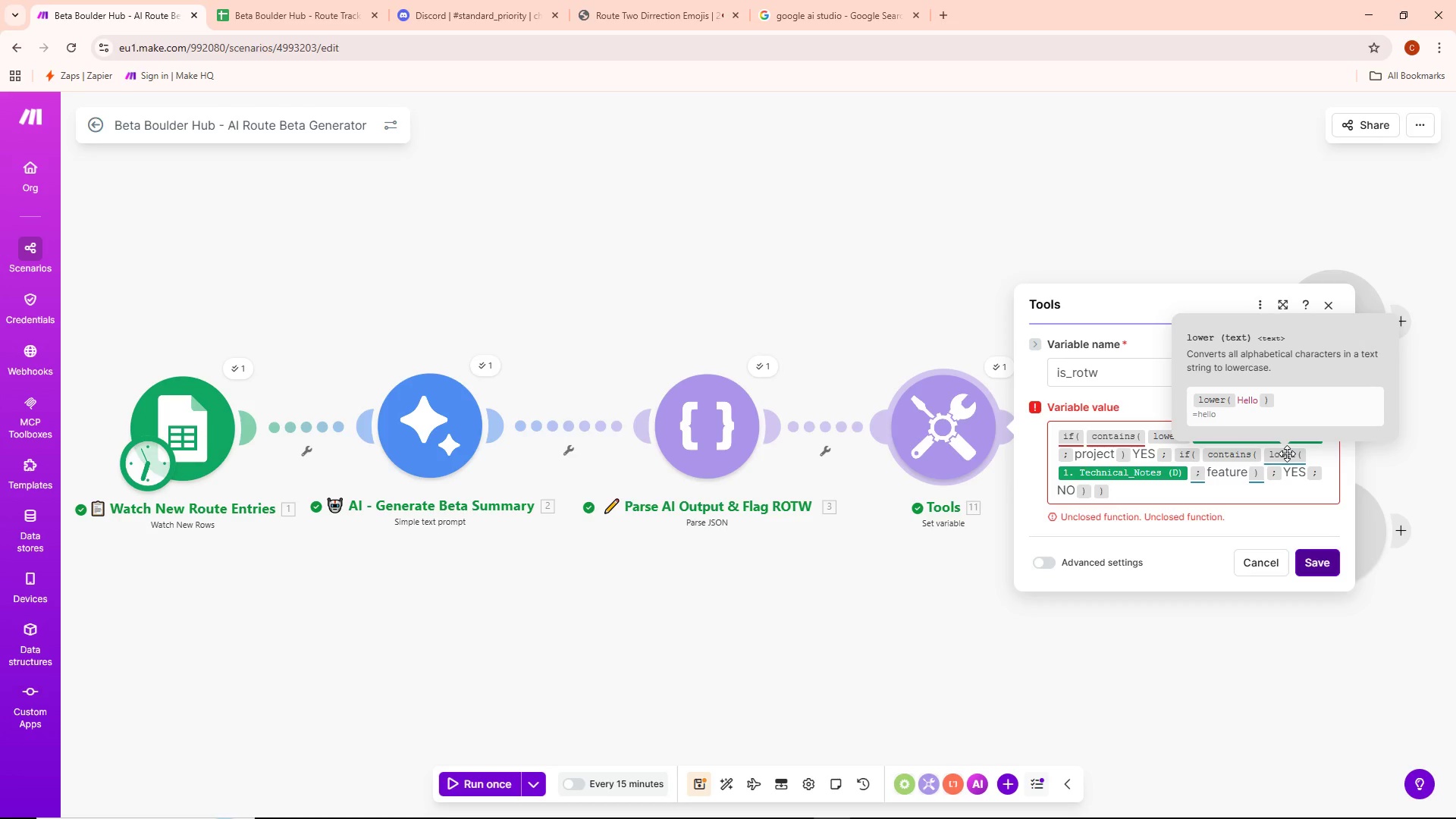 
key(Alt+AltLeft)
 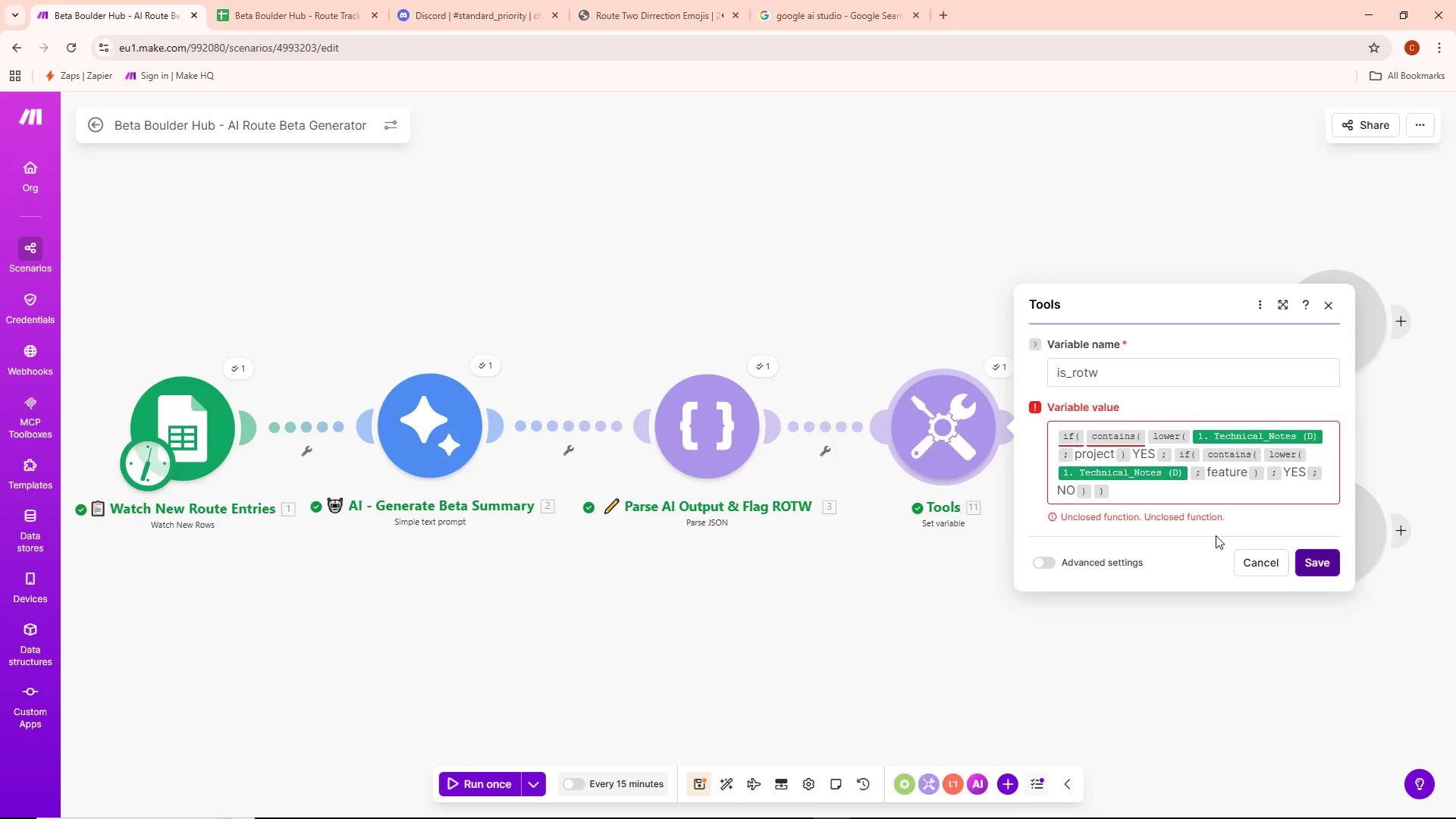 
key(Alt+Tab)